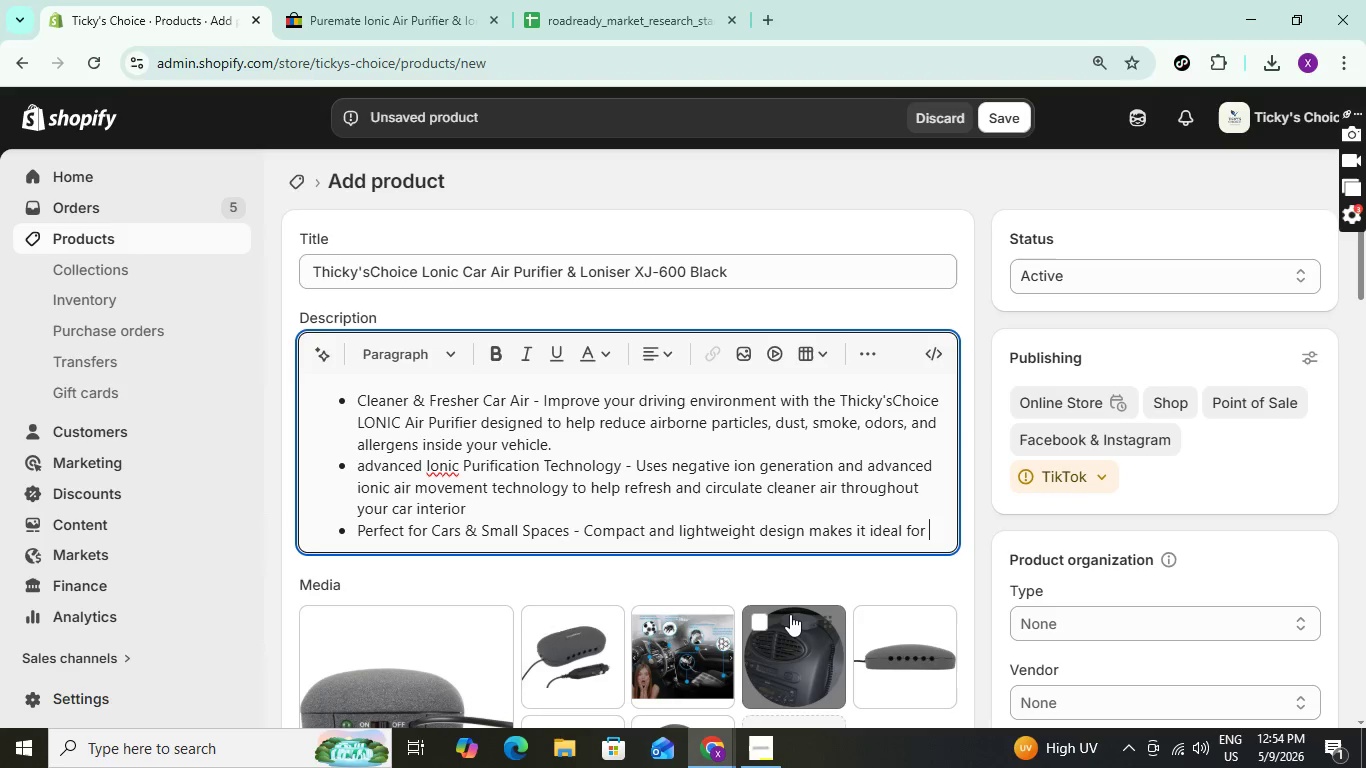 
type(use in cars )
key(Backspace)
type(, )
 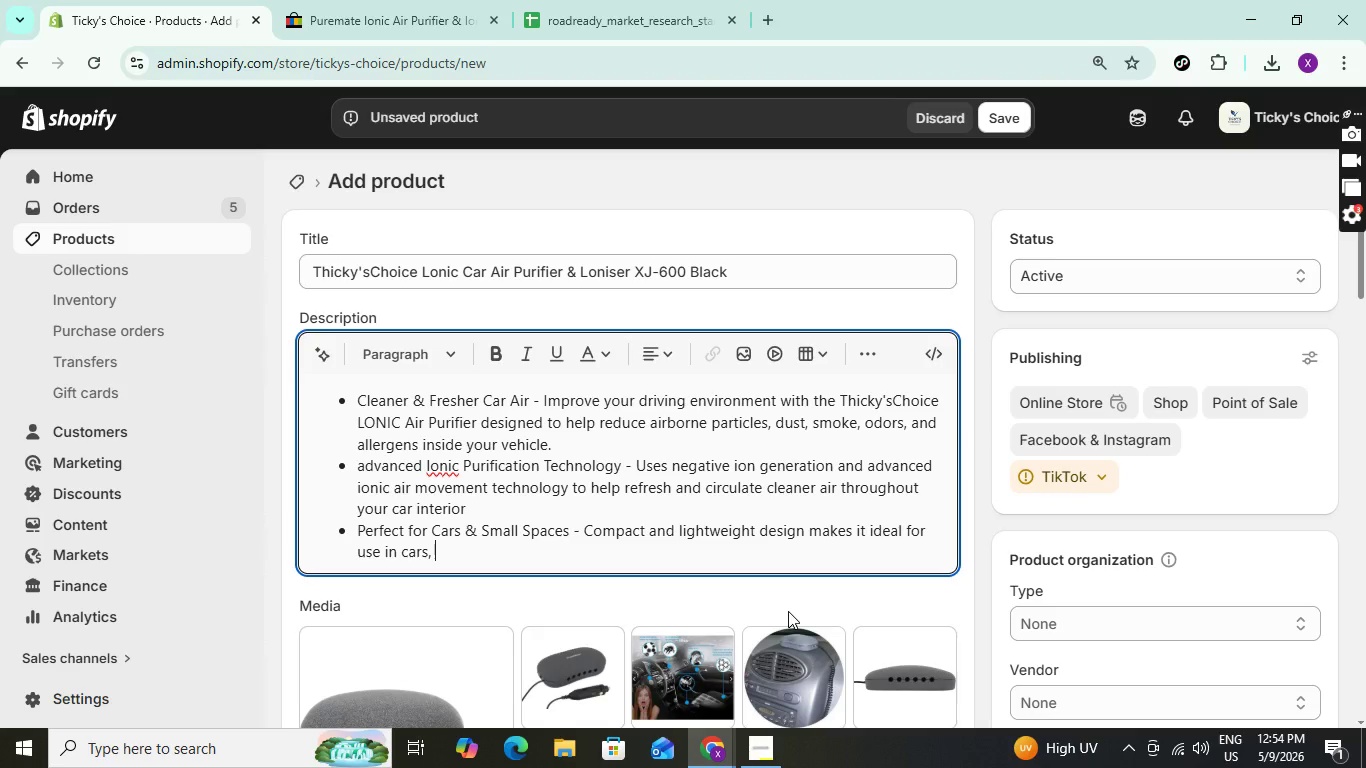 
type(SUVS)
key(Backspace)
type(s, trucks, offices )
key(Backspace)
type(, amd)
key(Backspace)
key(Backspace)
type(nd othe)
 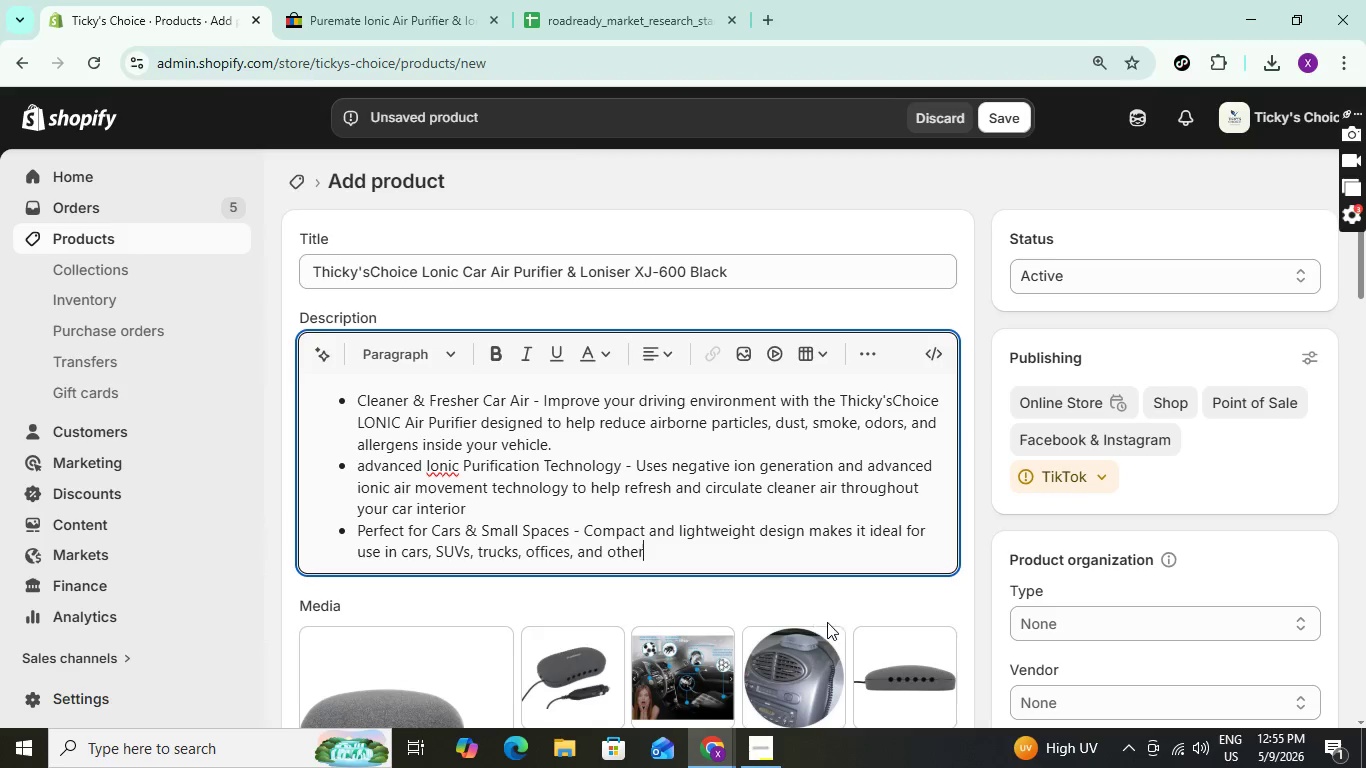 
type(r personal spaces.)
 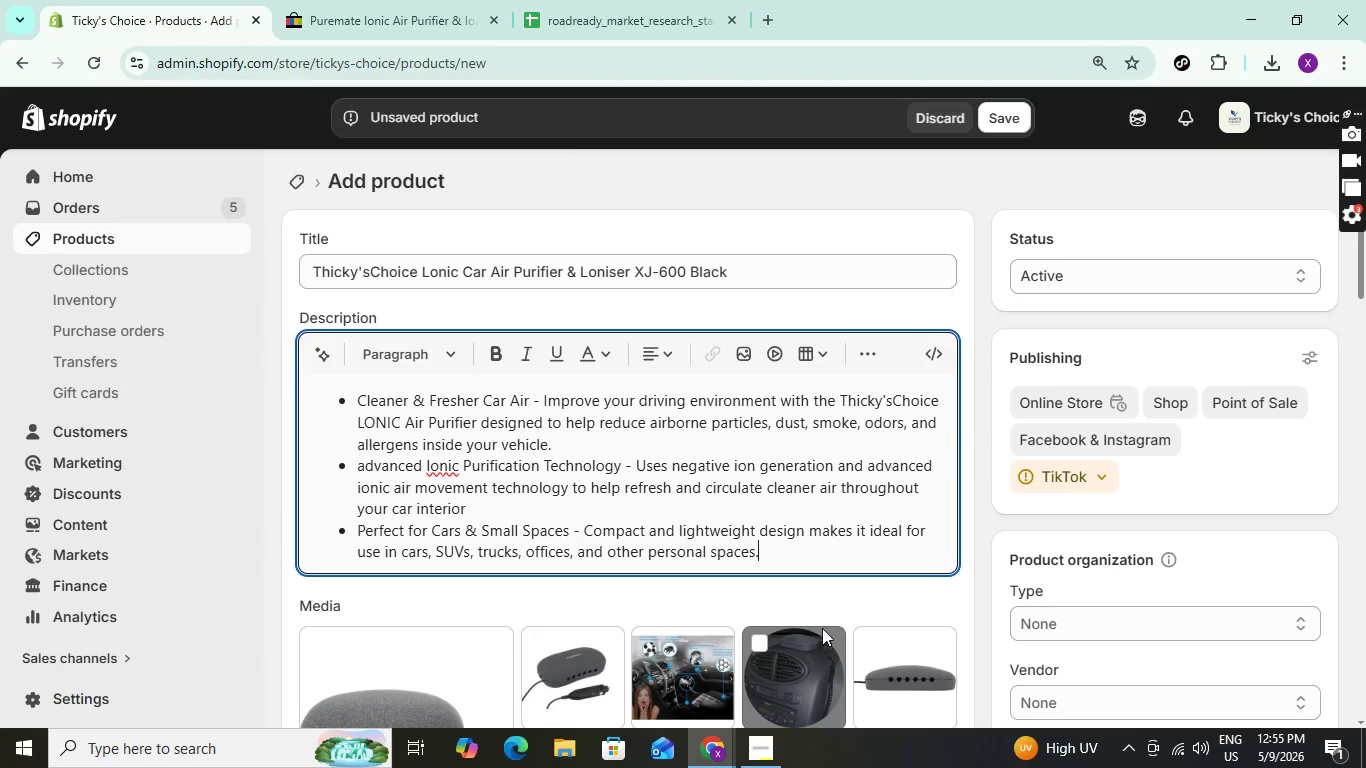 
key(Enter)
 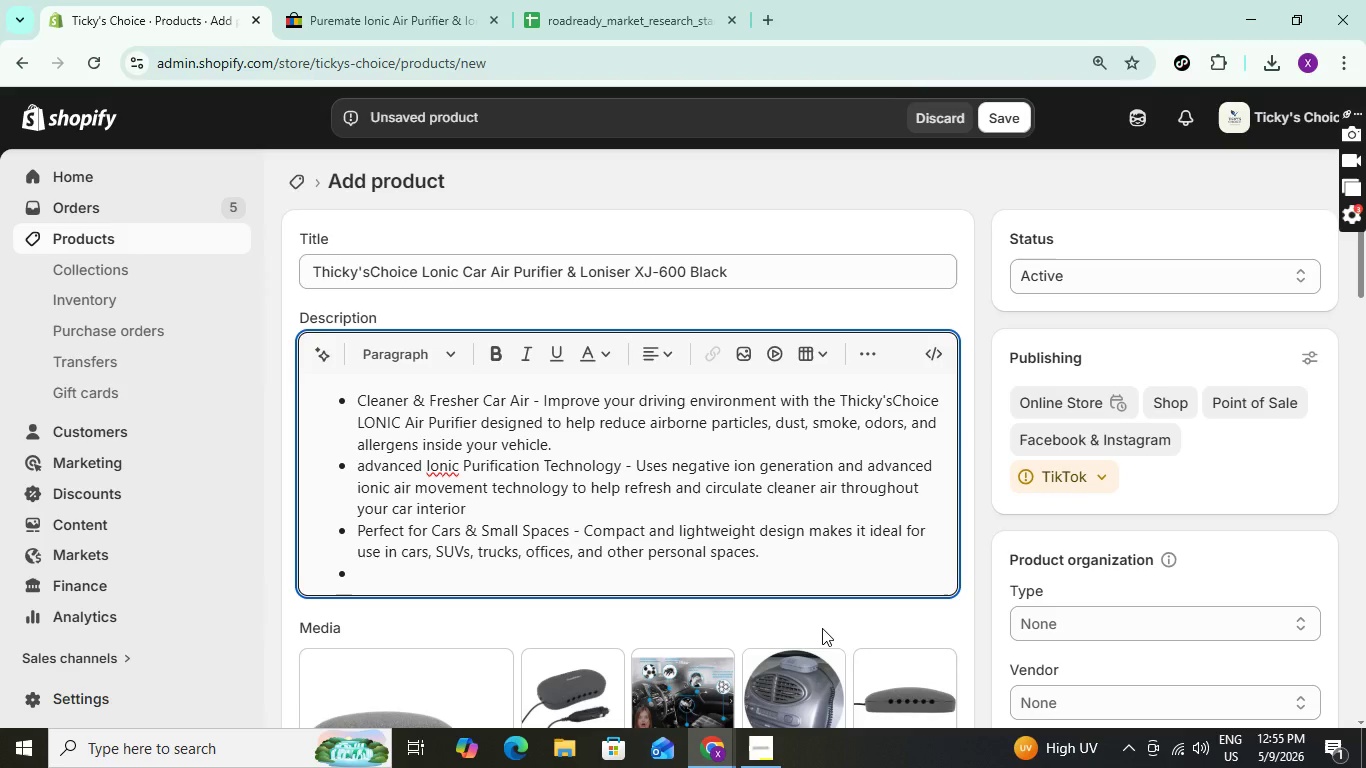 
wait(5.22)
 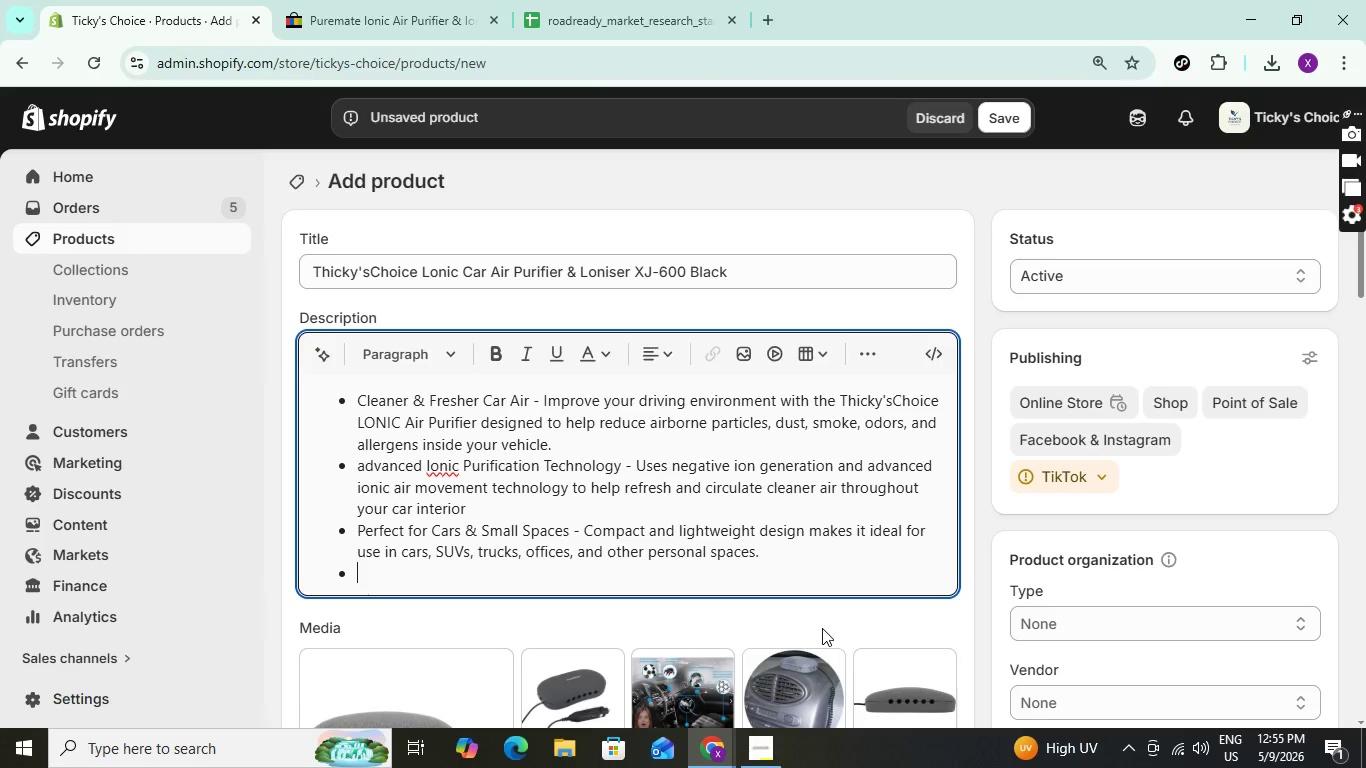 
type(Help Reduce Odors)
 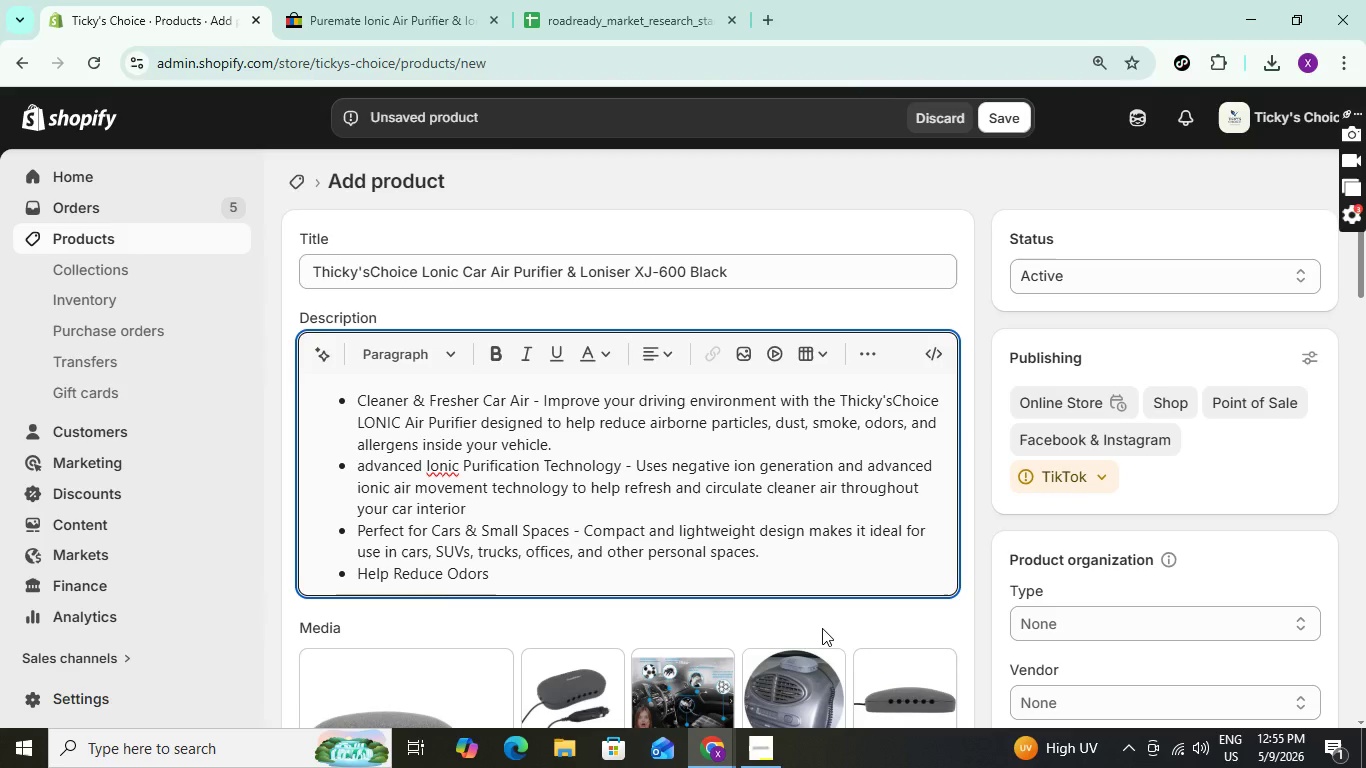 
type(& )
key(Backspace)
key(Backspace)
type( & Pollutants - )
 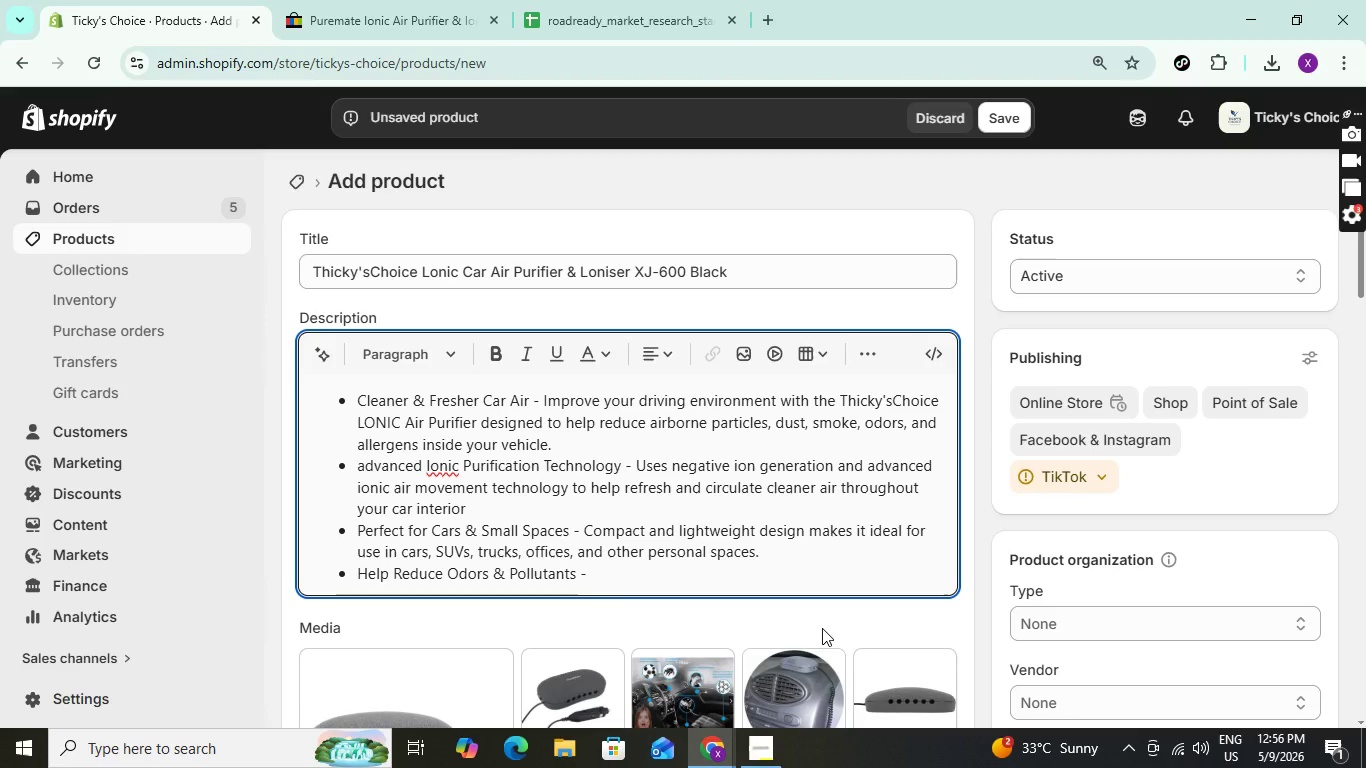 
type(Assists)
 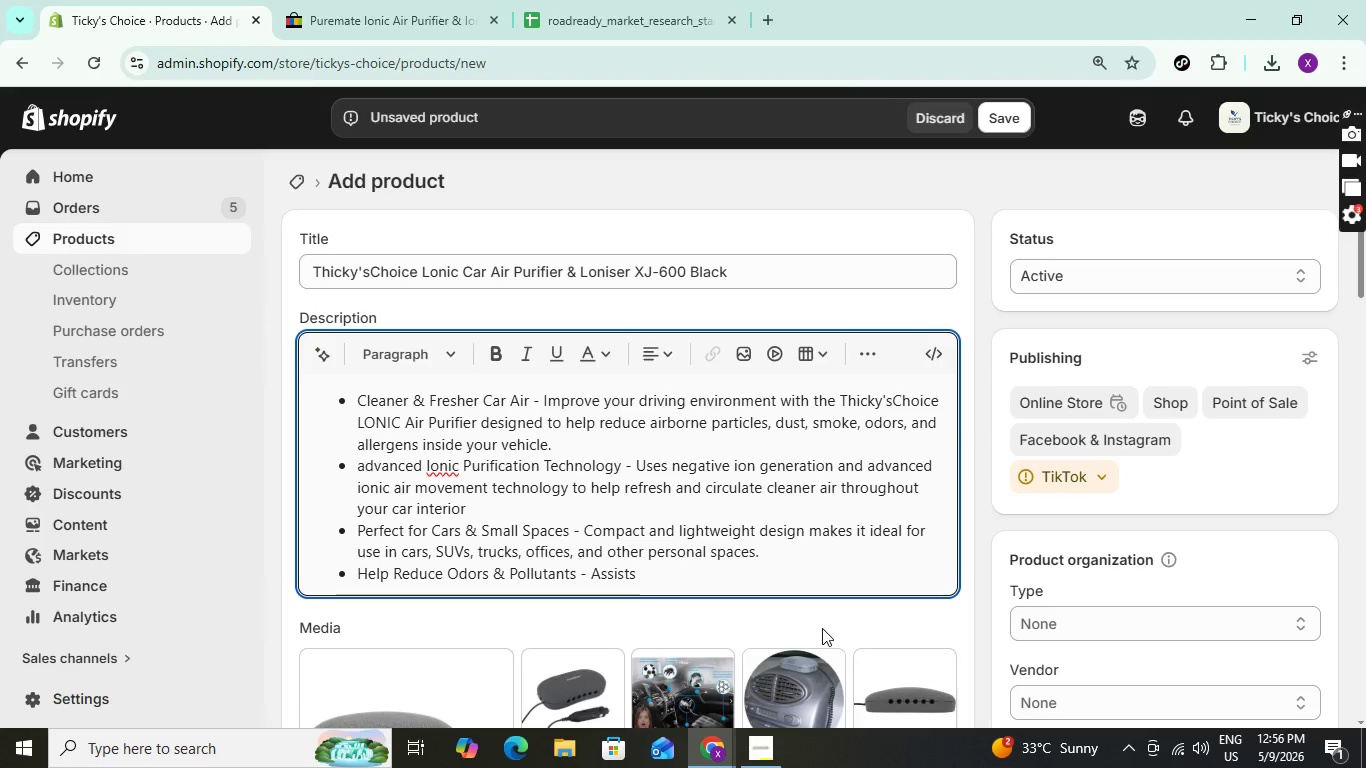 
type( in m)
 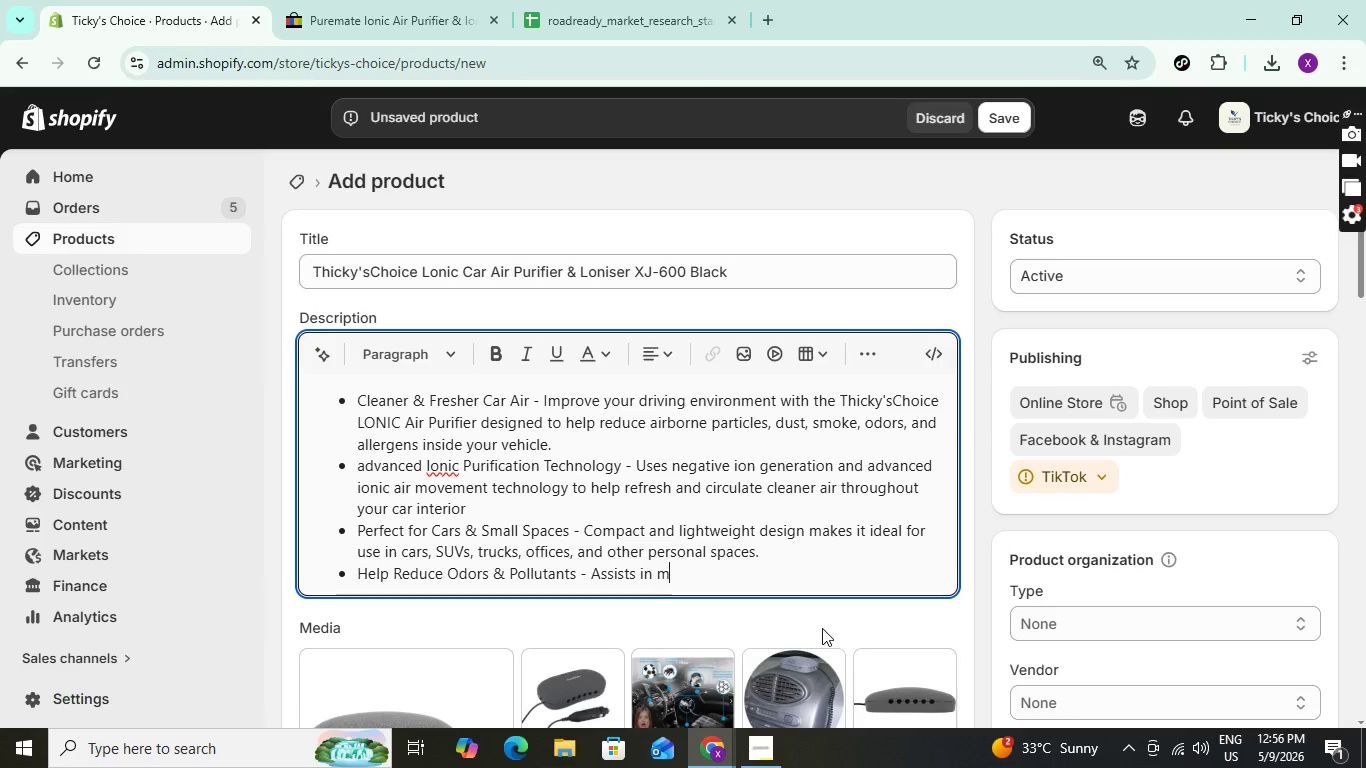 
type(inimzing unpleasent smells  )
 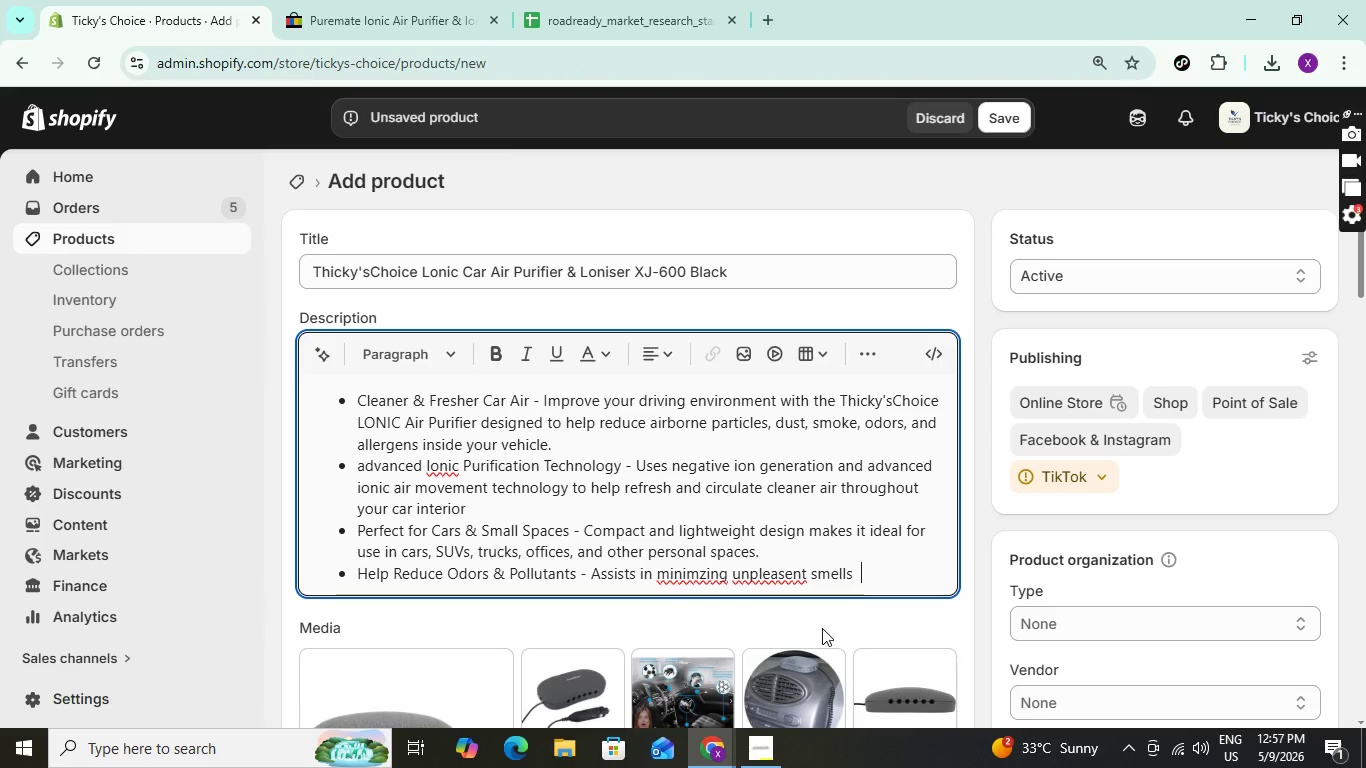 
wait(13.72)
 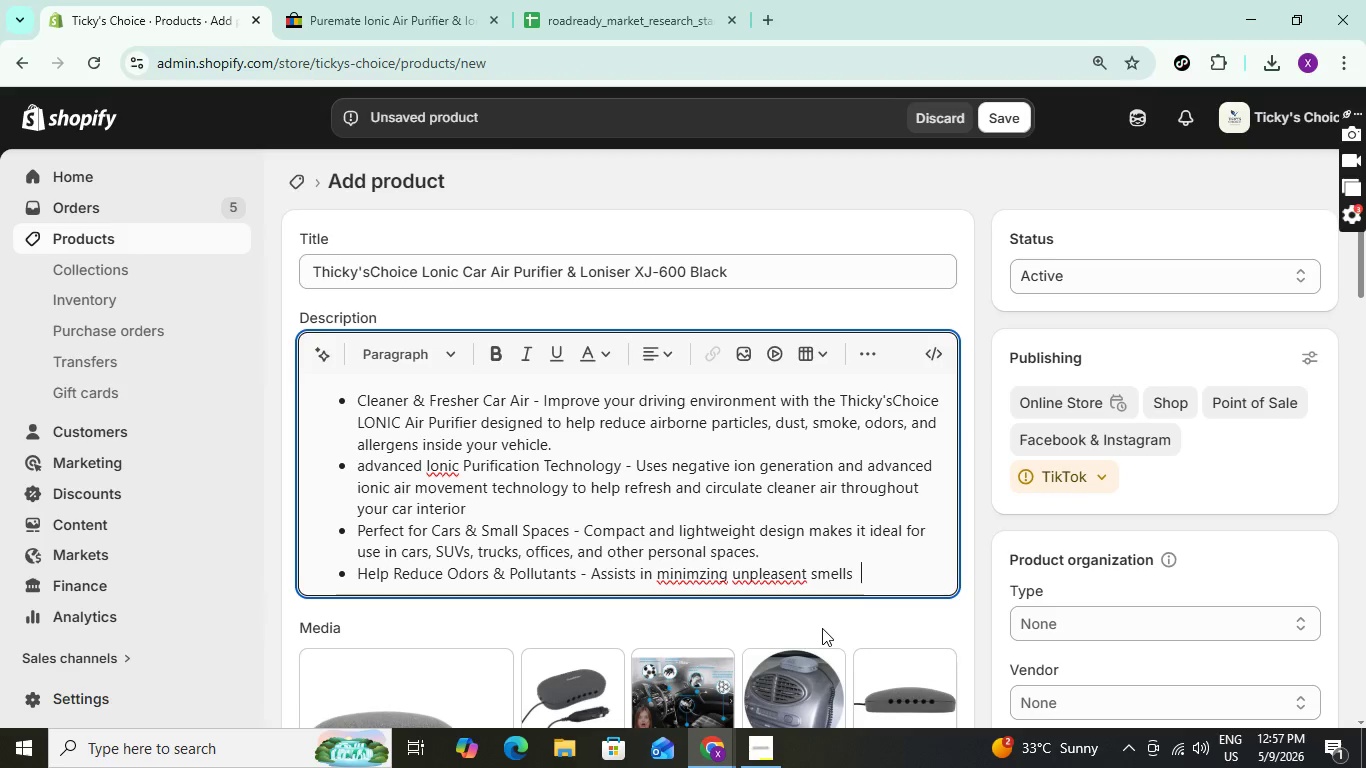 
type(from)
 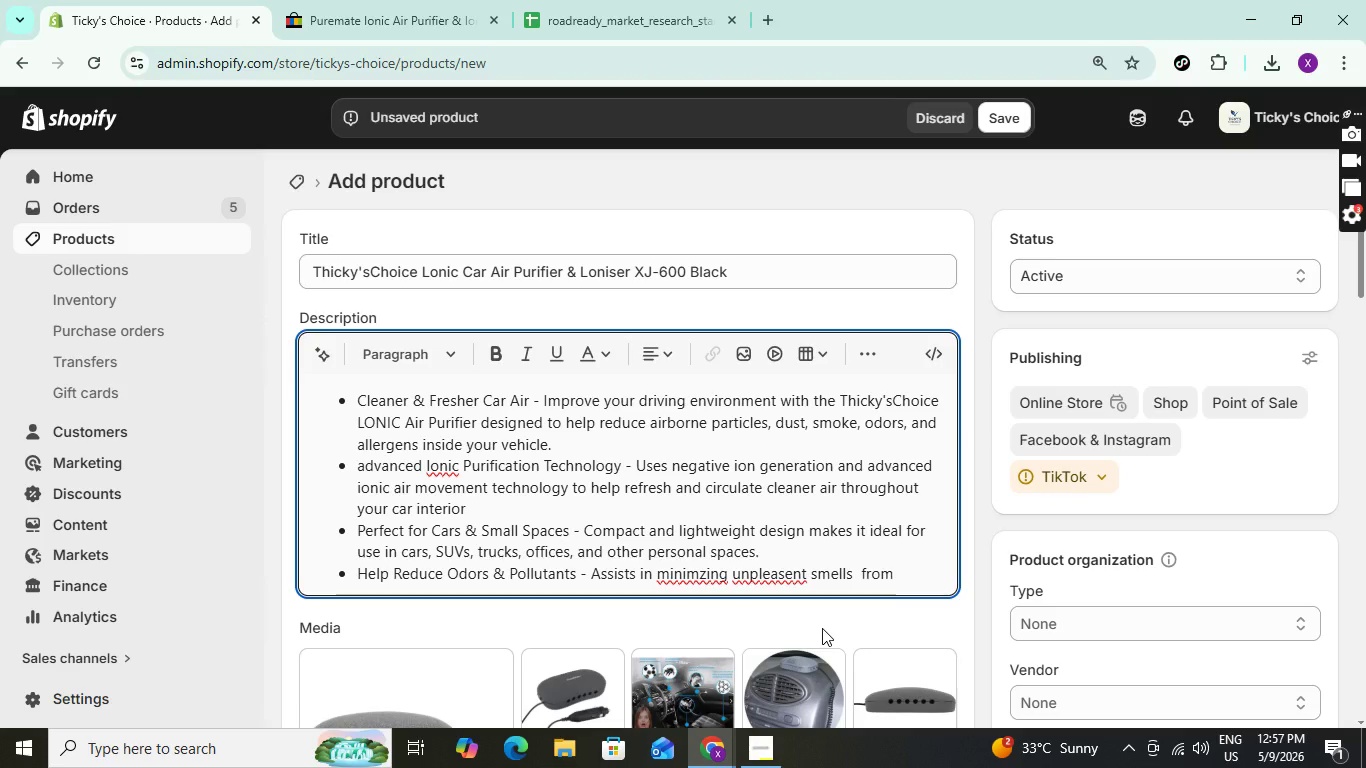 
type( food, pets, smok)
 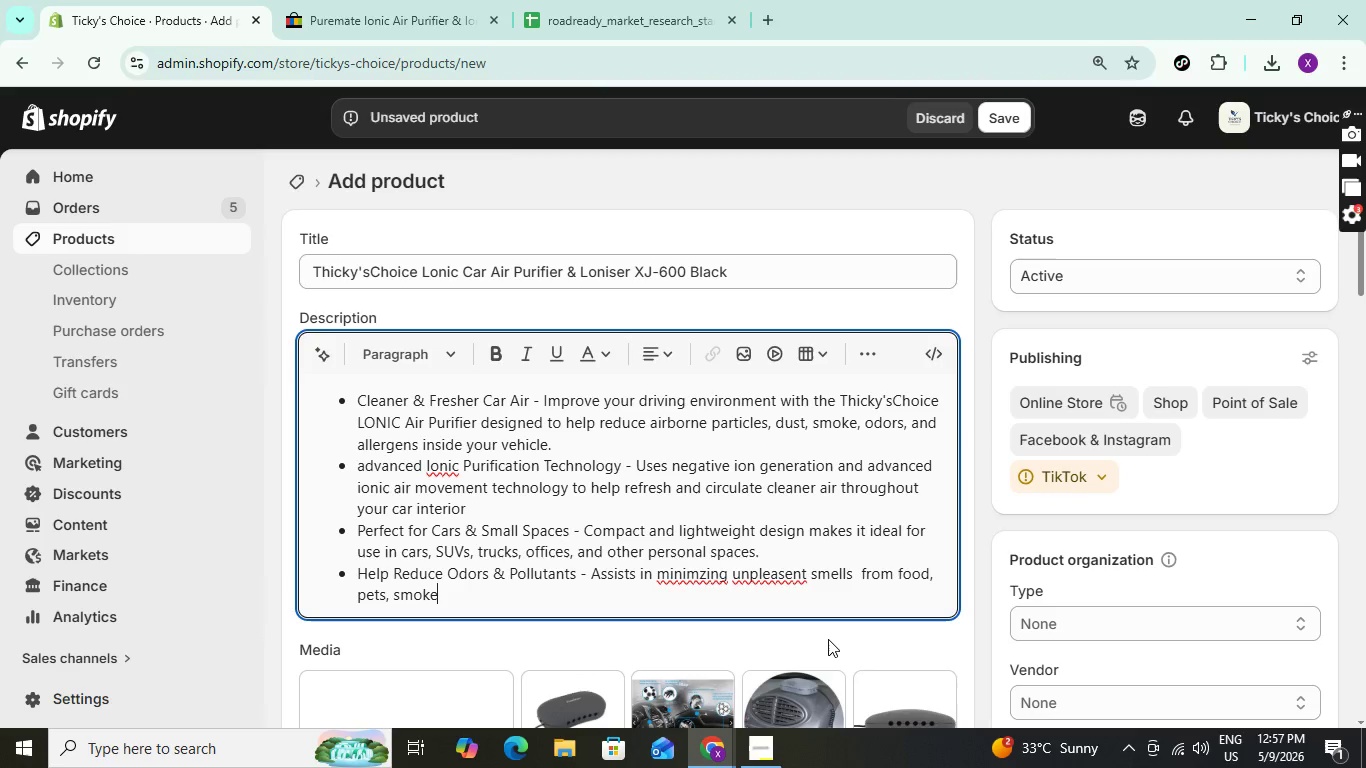 
type(e, and daily driving while)
 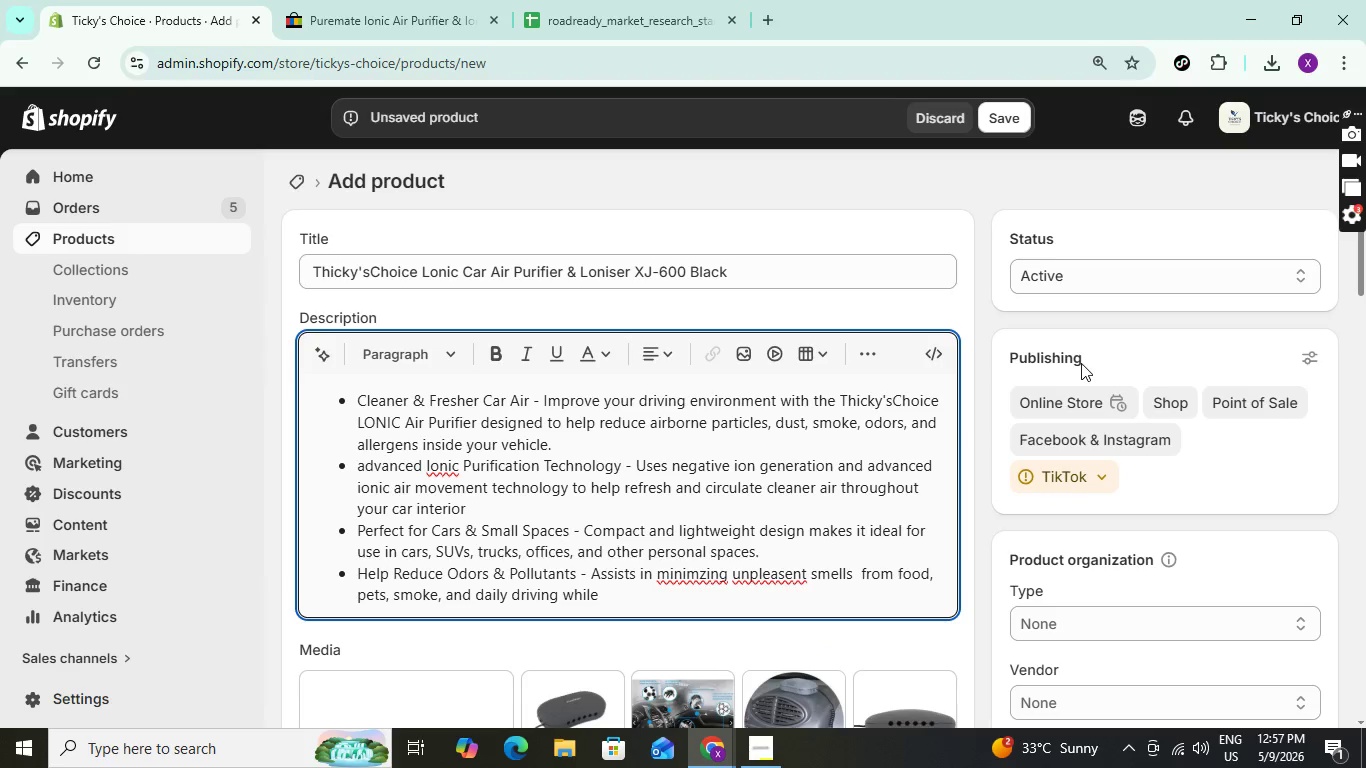 
wait(6.61)
 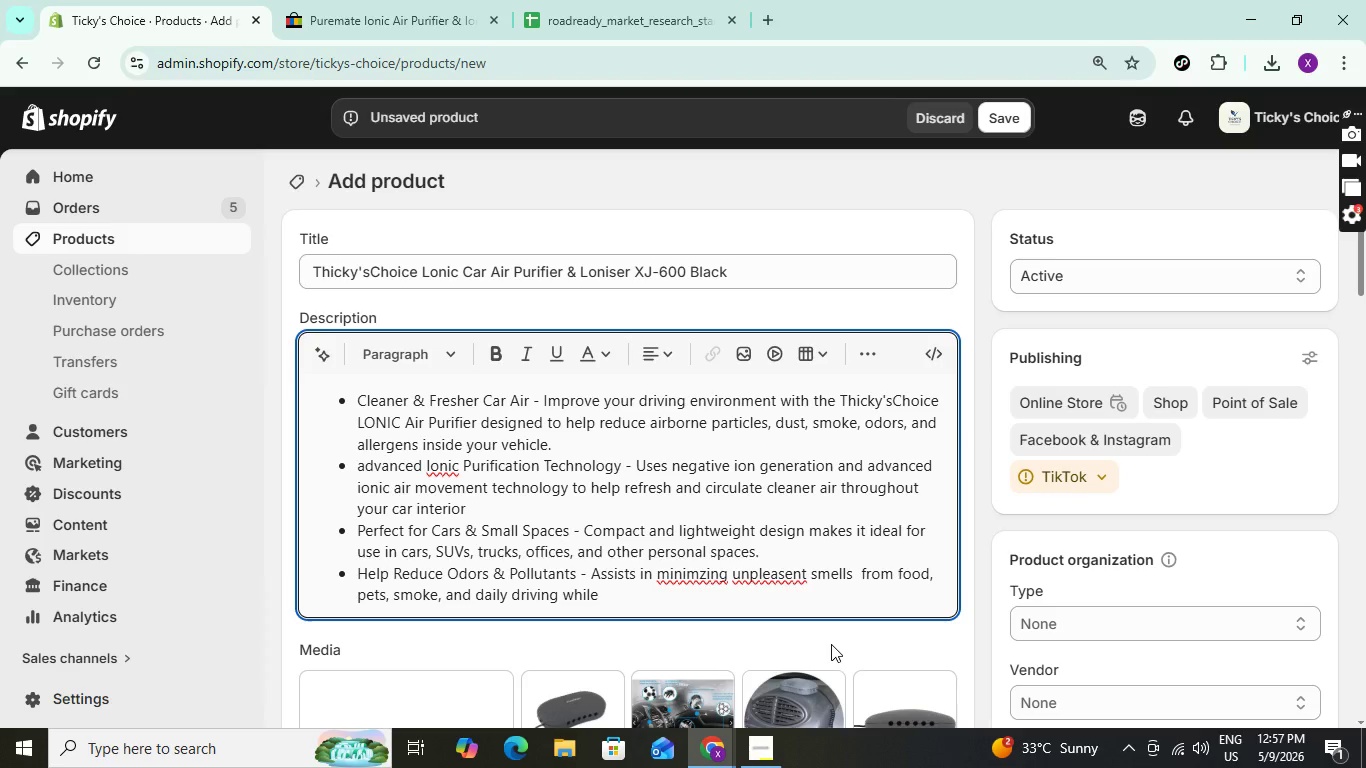 
left_click([997, 119])
 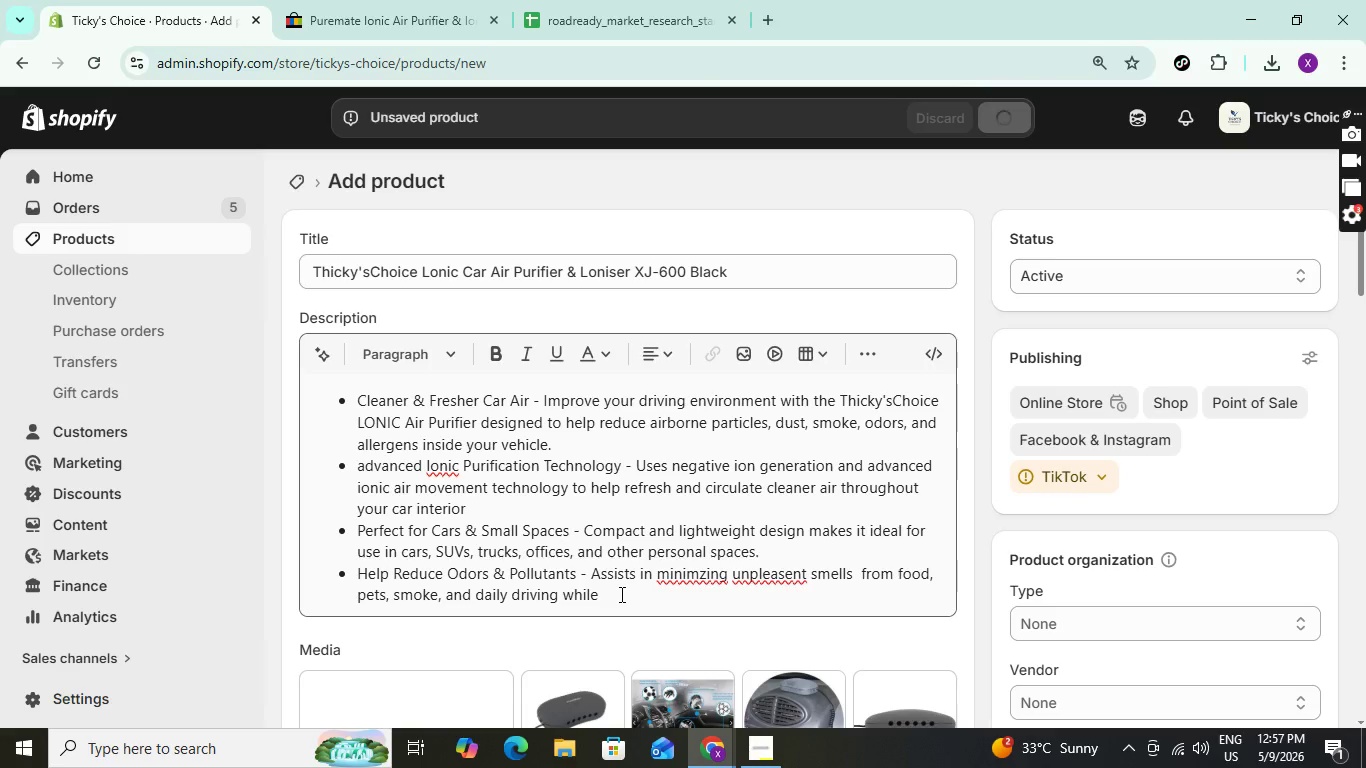 
left_click([620, 594])
 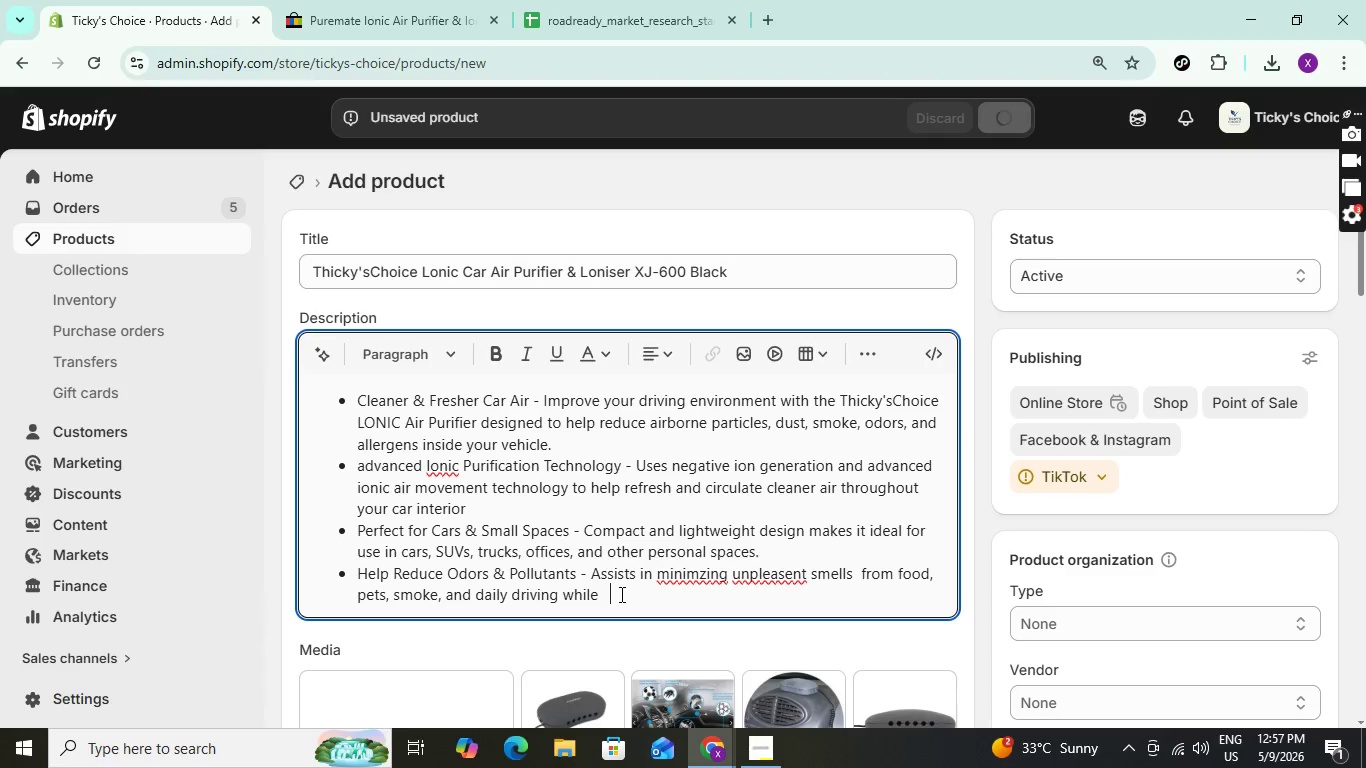 
key(Backspace)
 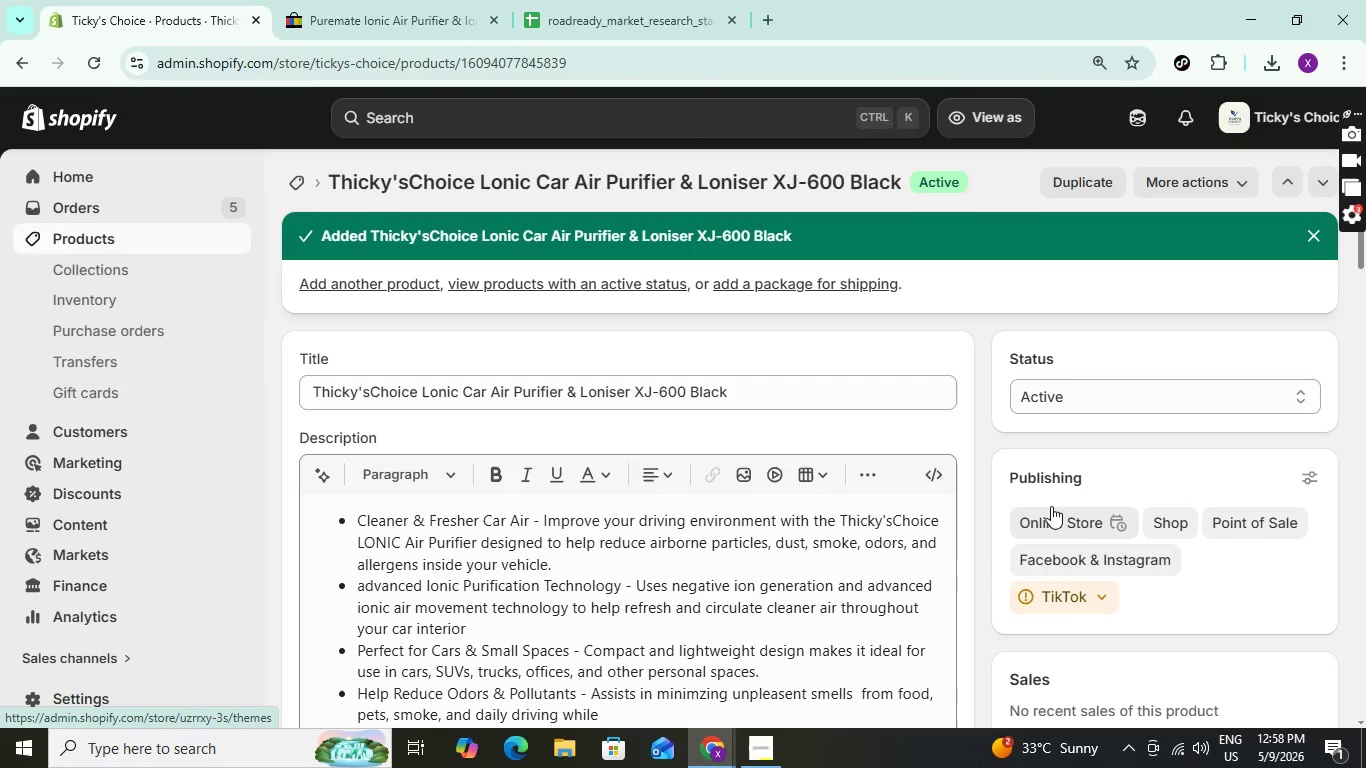 
wait(32.55)
 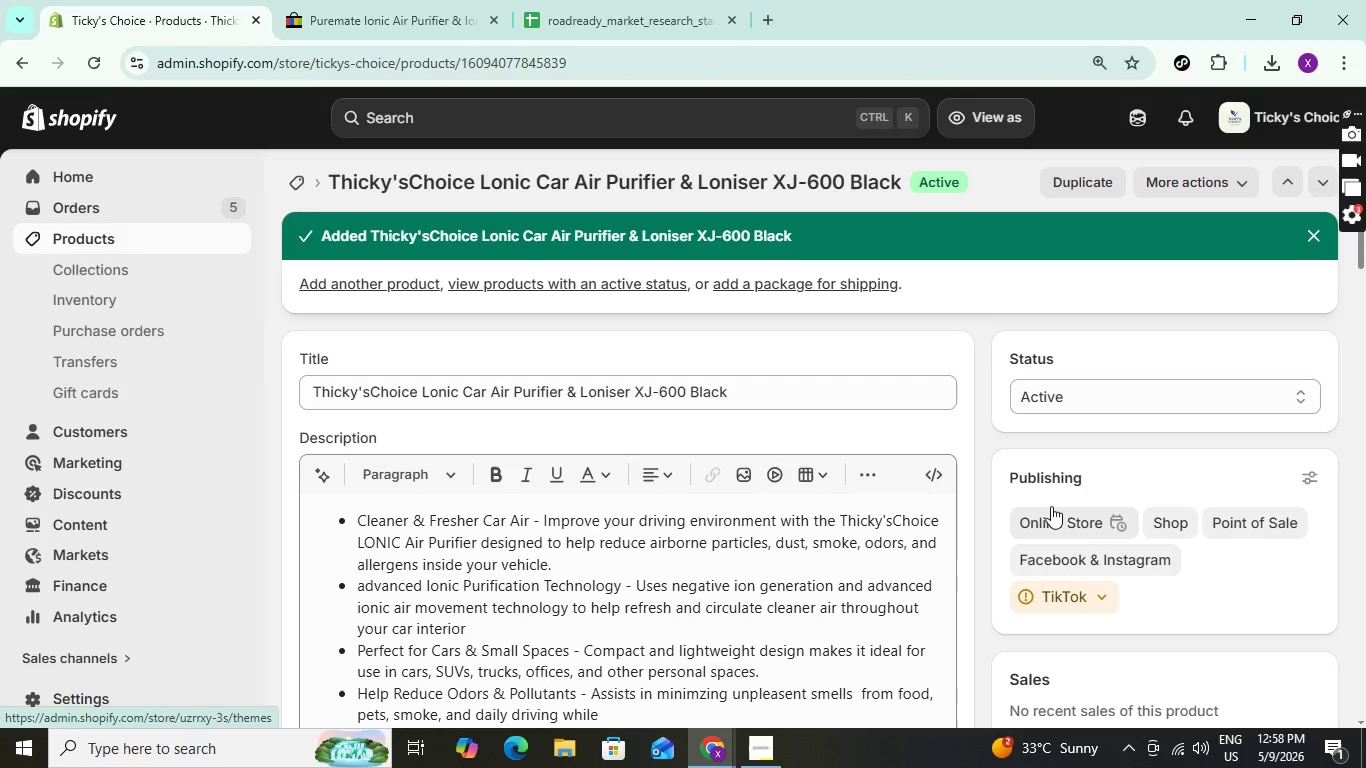 
scroll: coordinate [960, 594], scroll_direction: down, amount: 1.0
 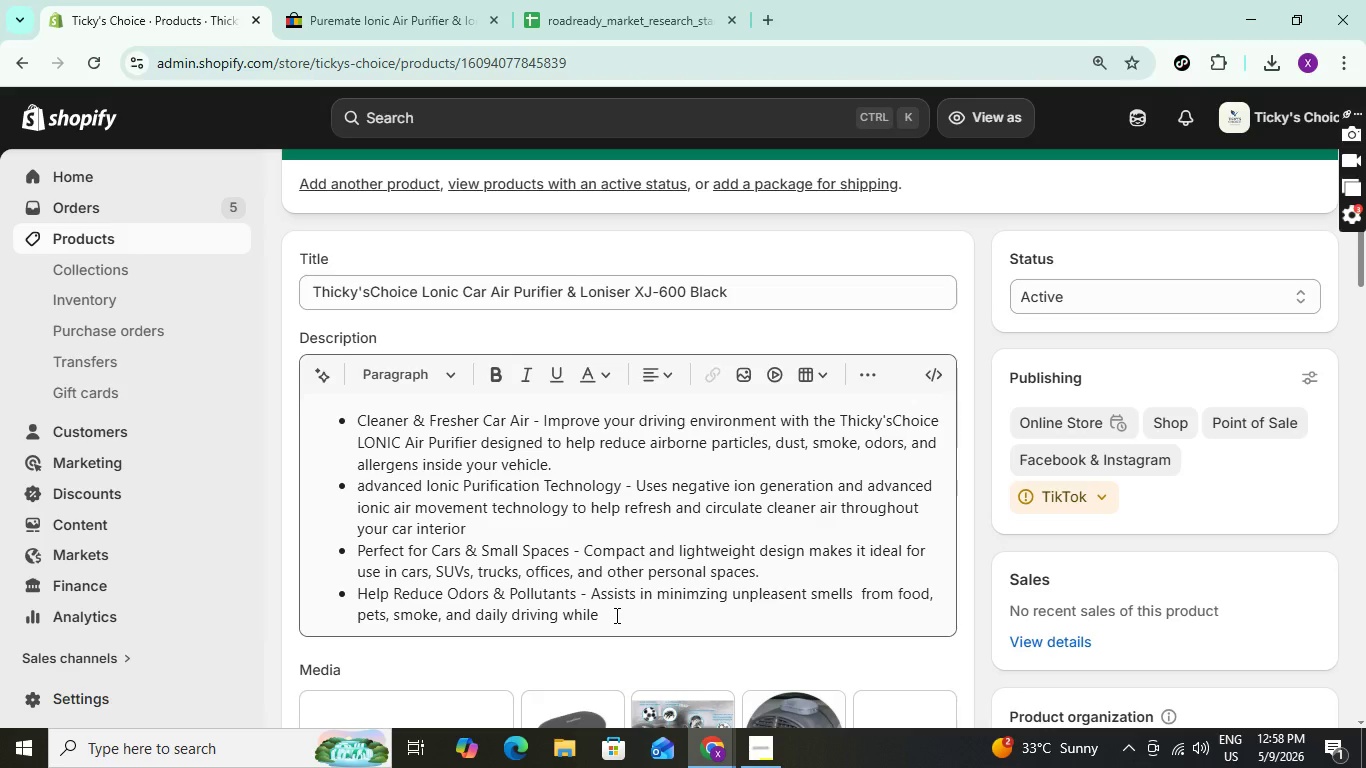 
wait(21.24)
 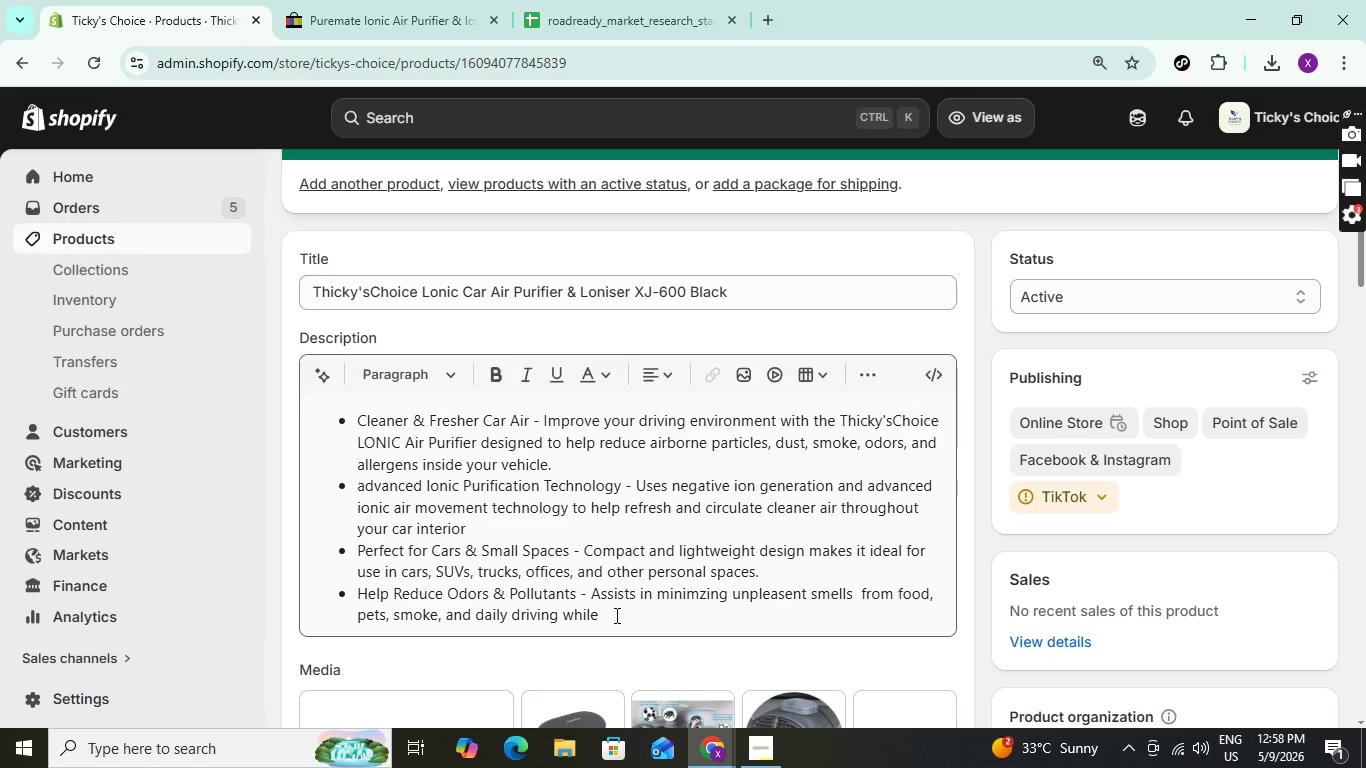 
left_click([614, 615])
 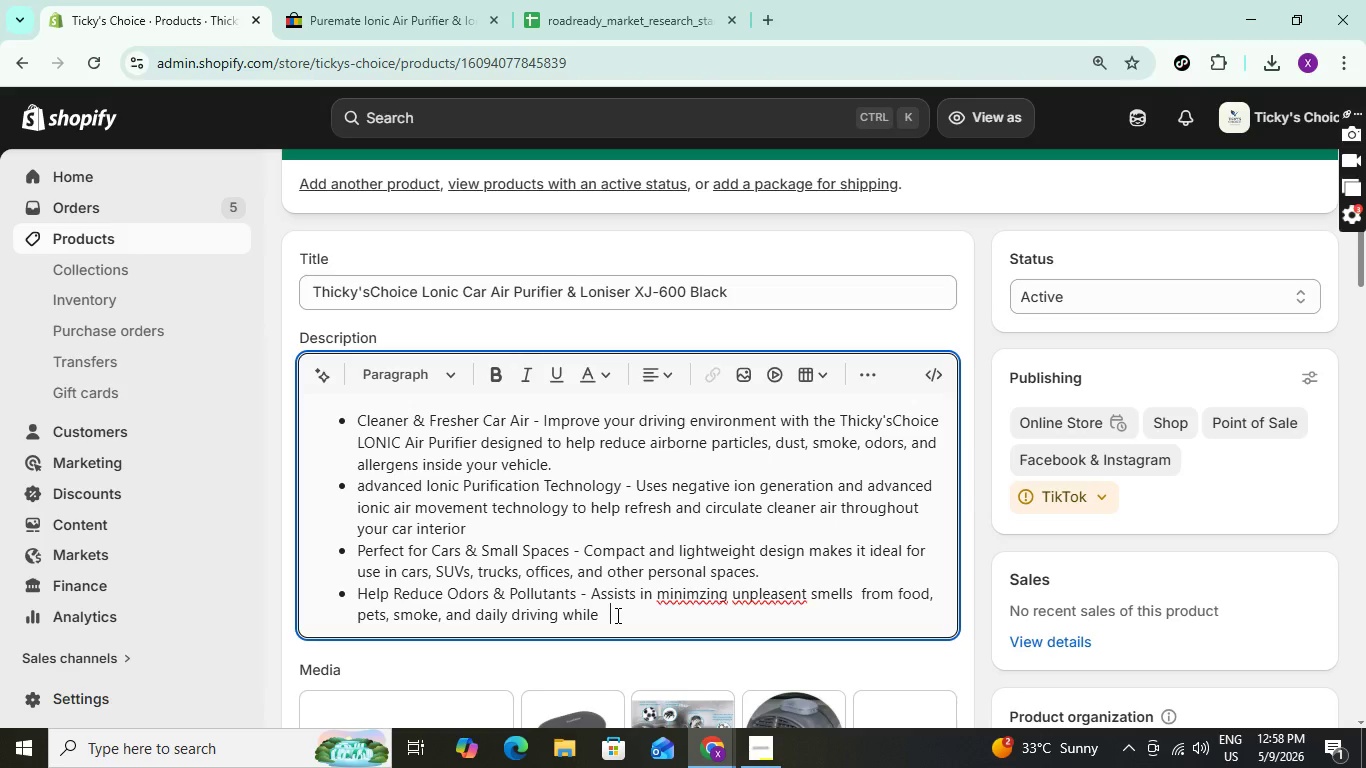 
key(Backspace)
 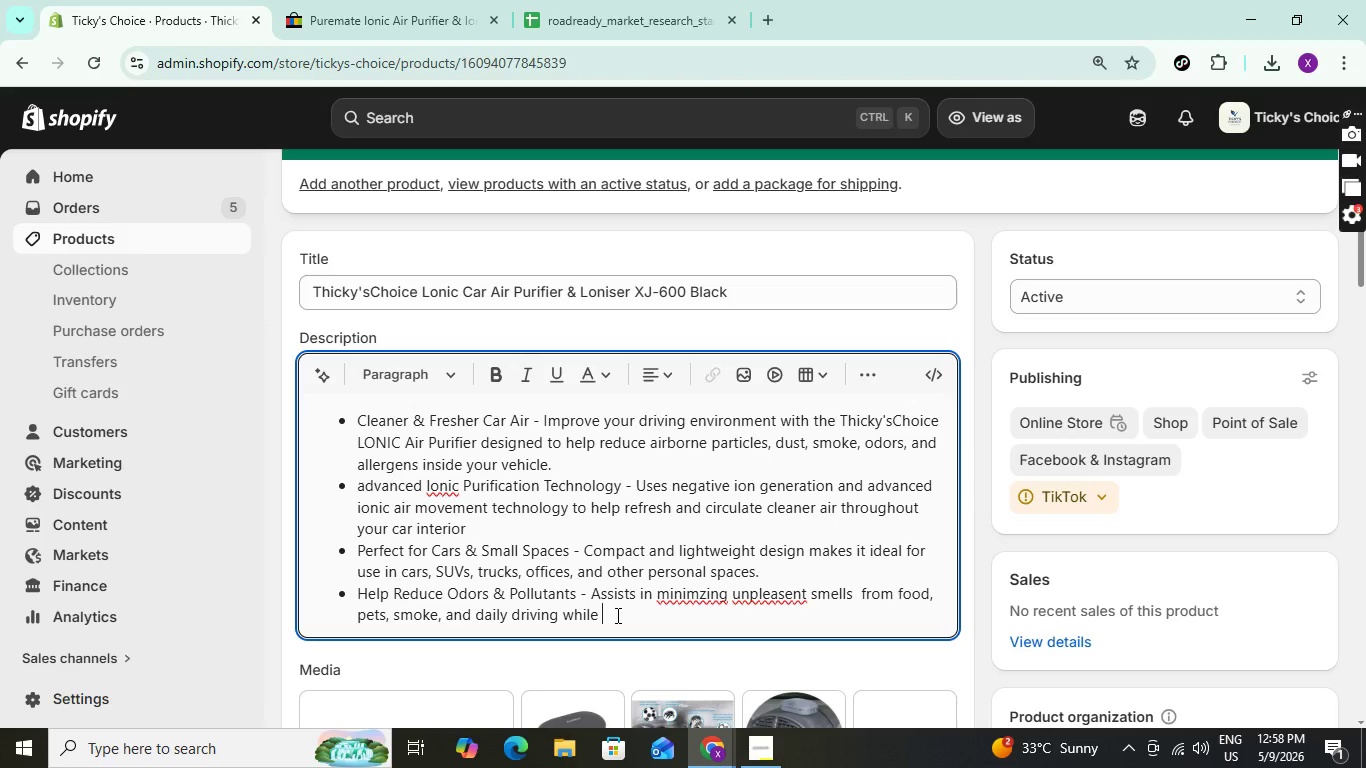 
key(Backspace)
 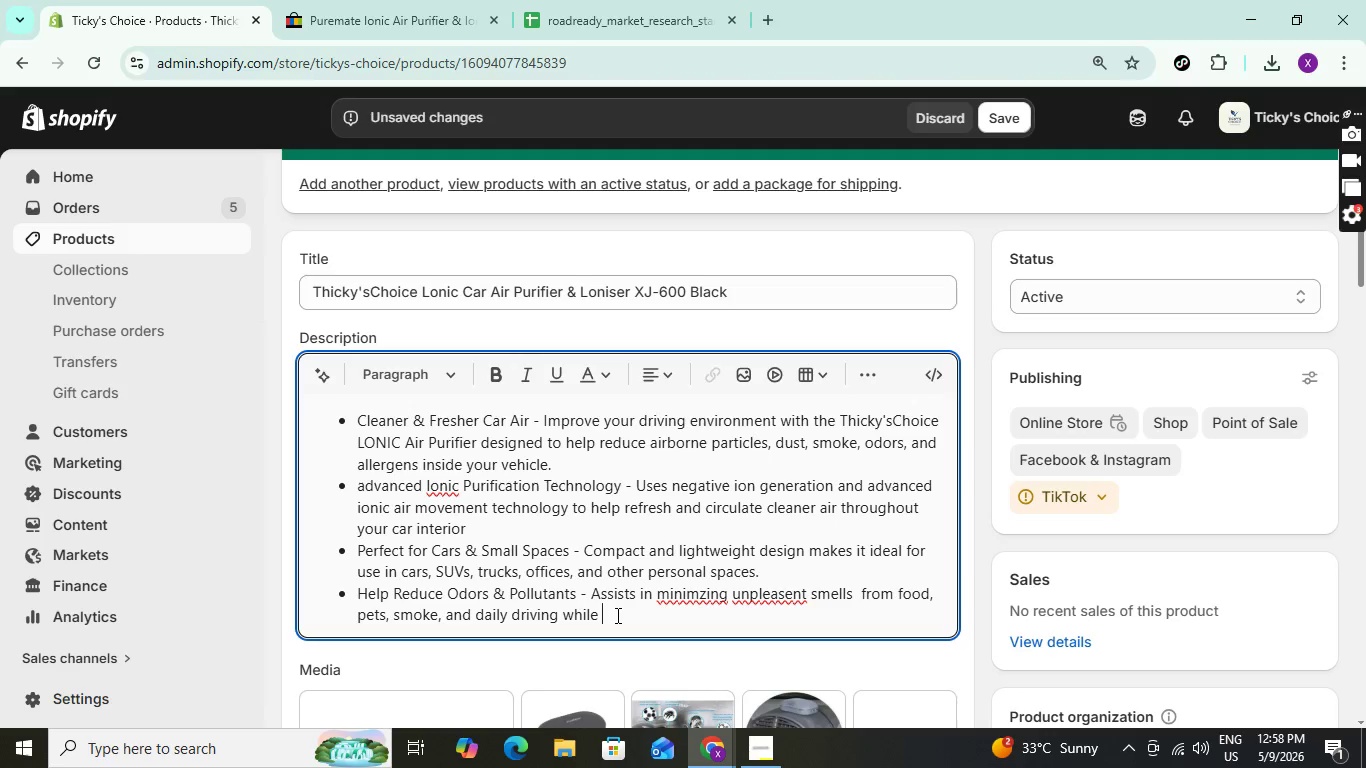 
type(creat)
 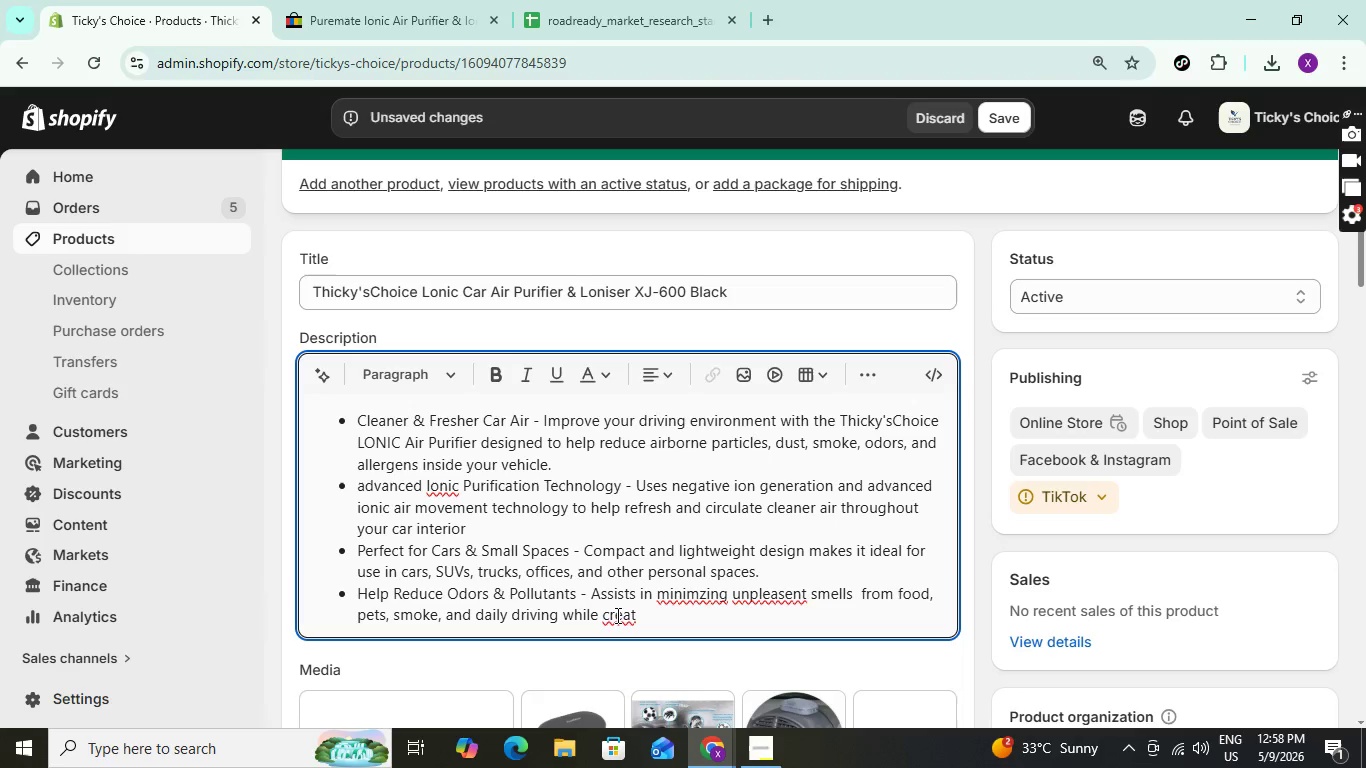 
type(ing )
 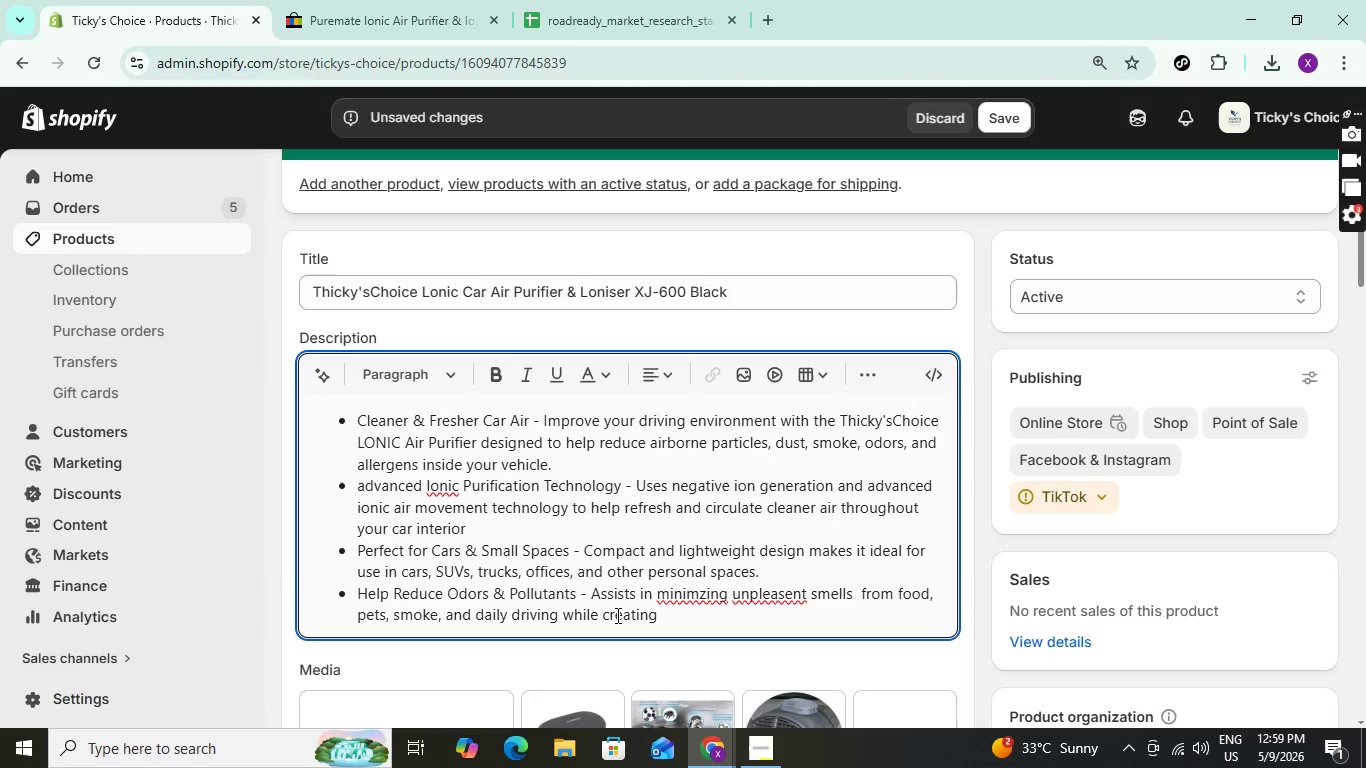 
wait(25.56)
 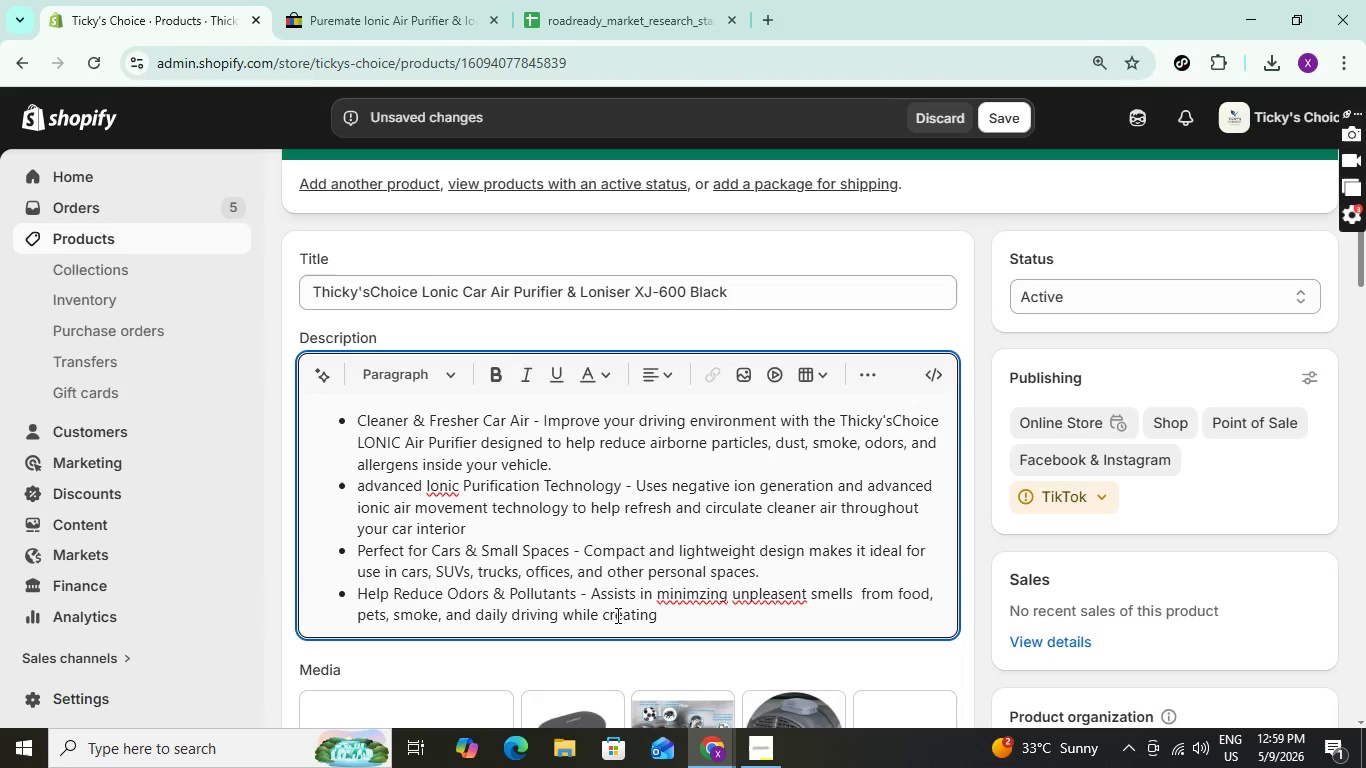 
key(ArrowUp)
 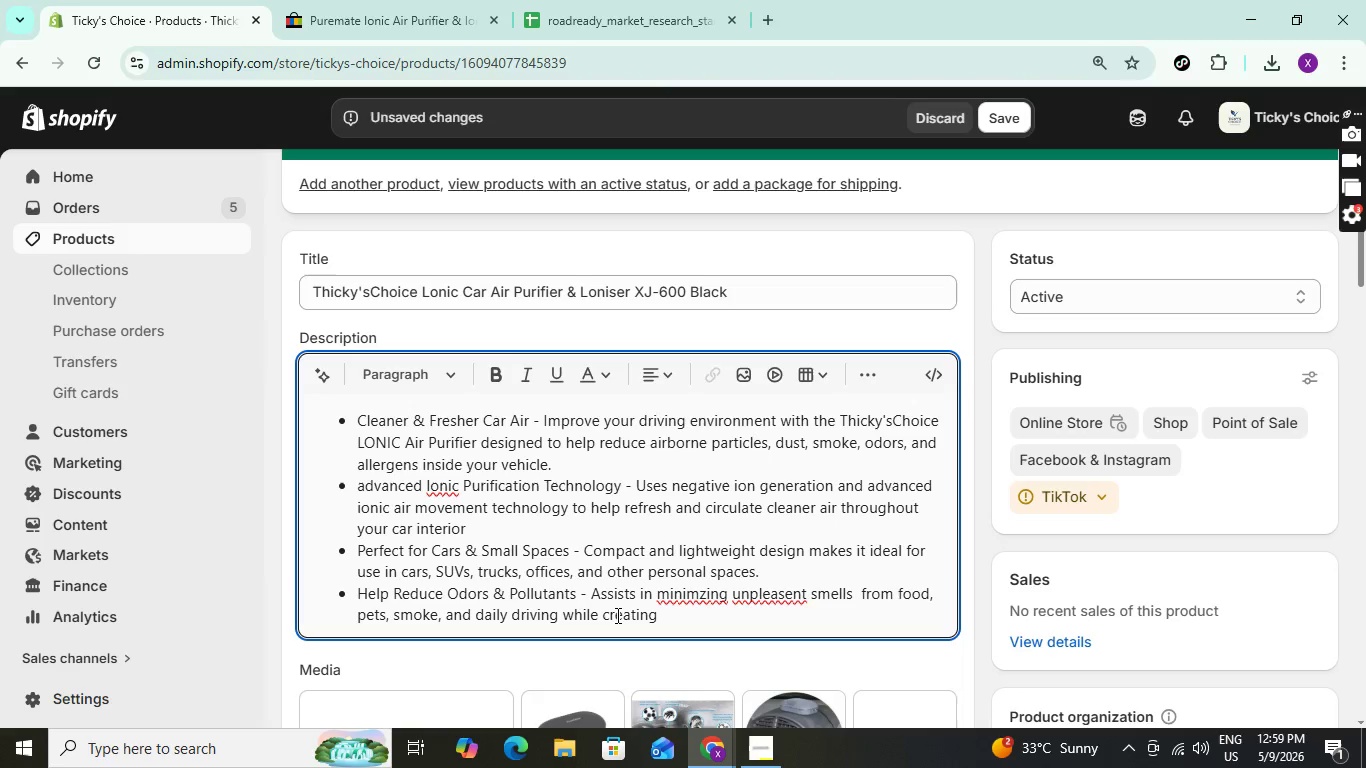 
key(ArrowRight)
 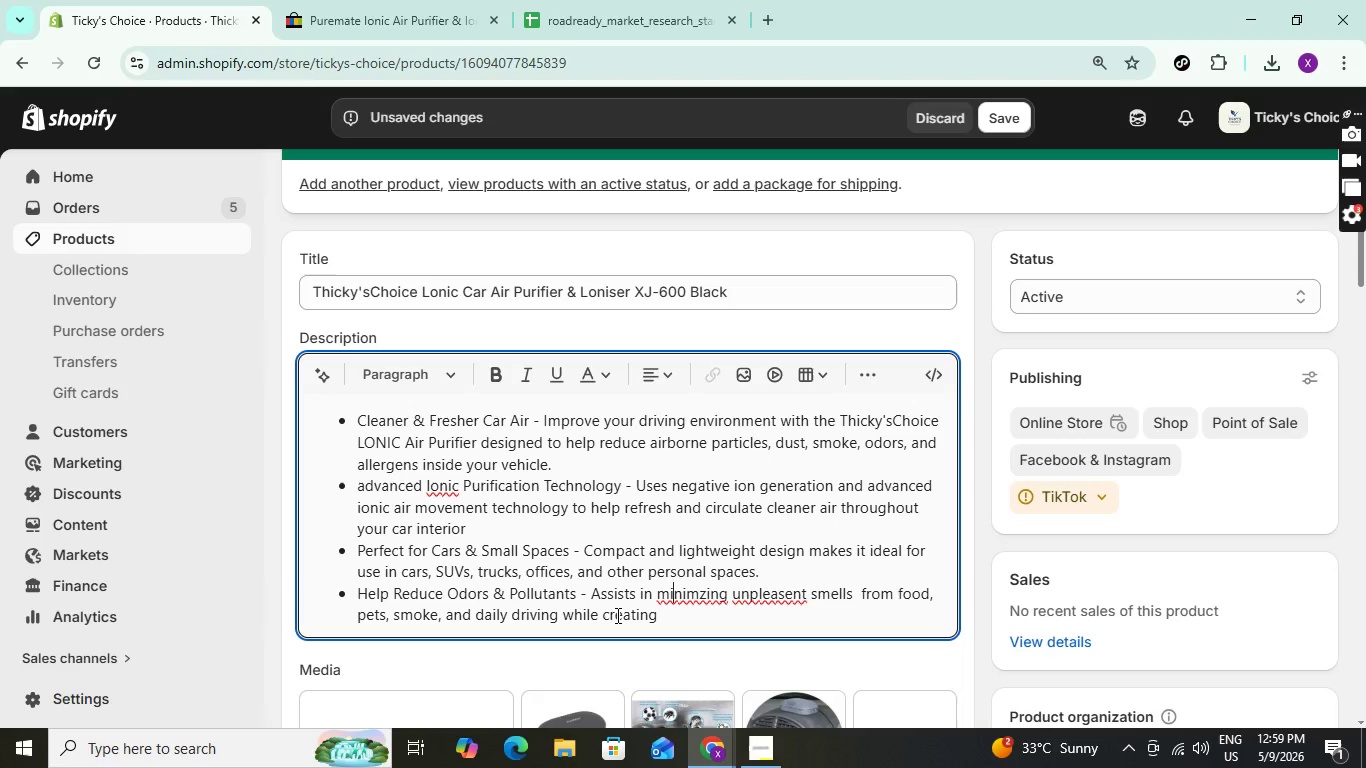 
key(ArrowRight)
 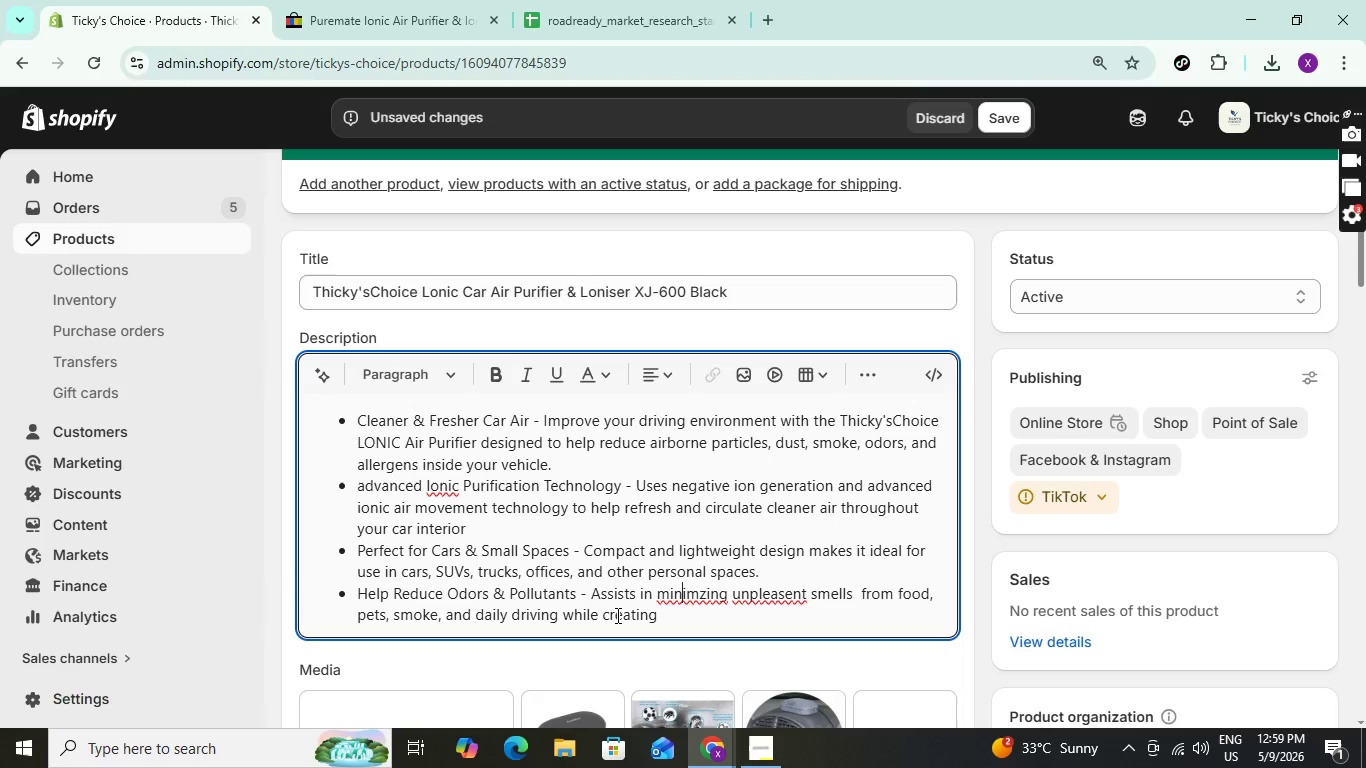 
key(ArrowRight)
 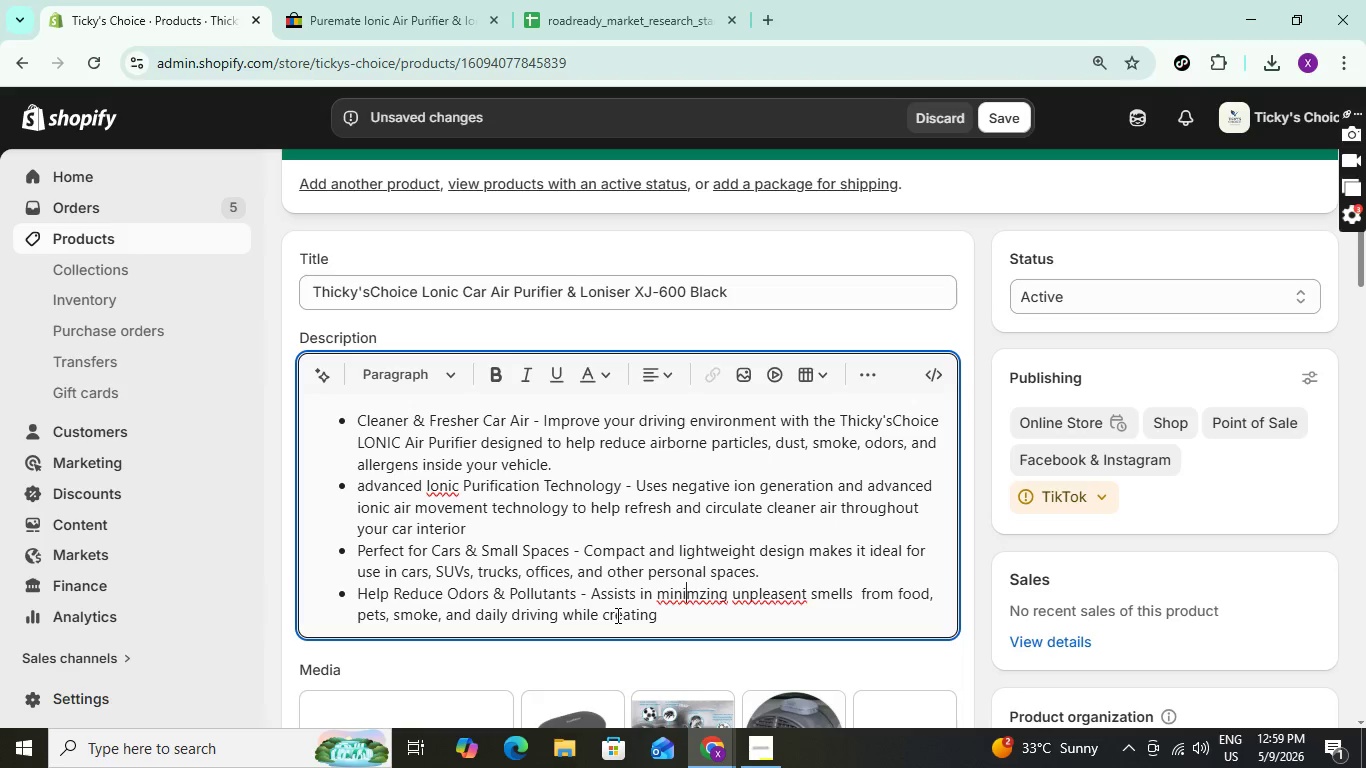 
key(ArrowRight)
 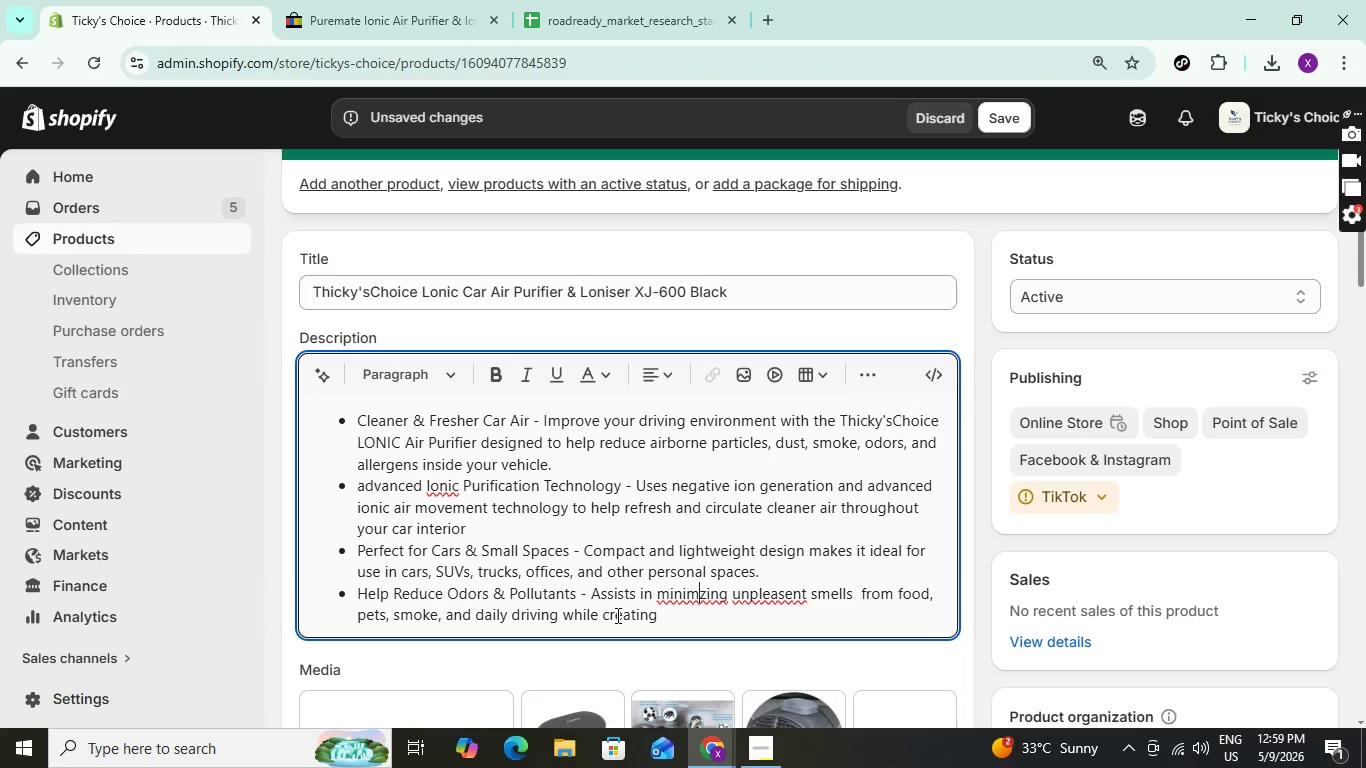 
key(ArrowRight)
 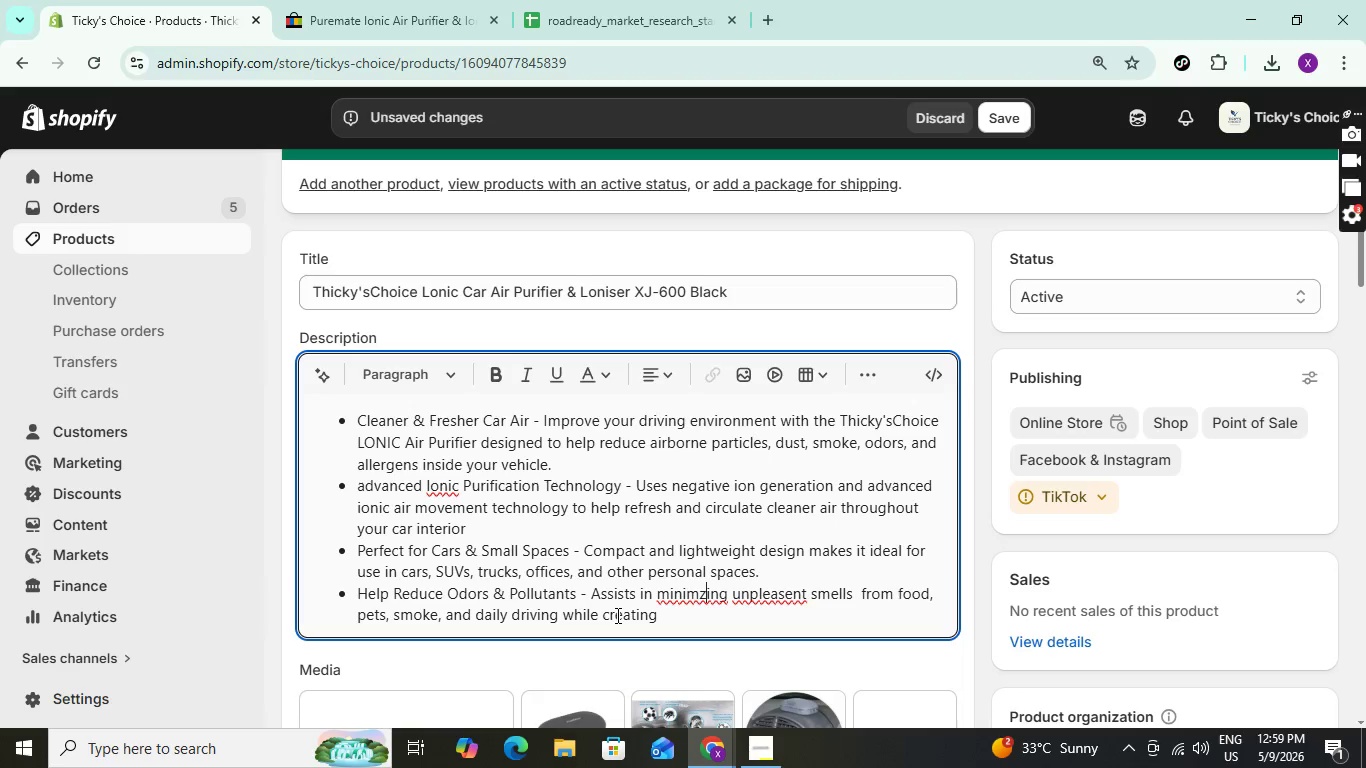 
key(ArrowRight)
 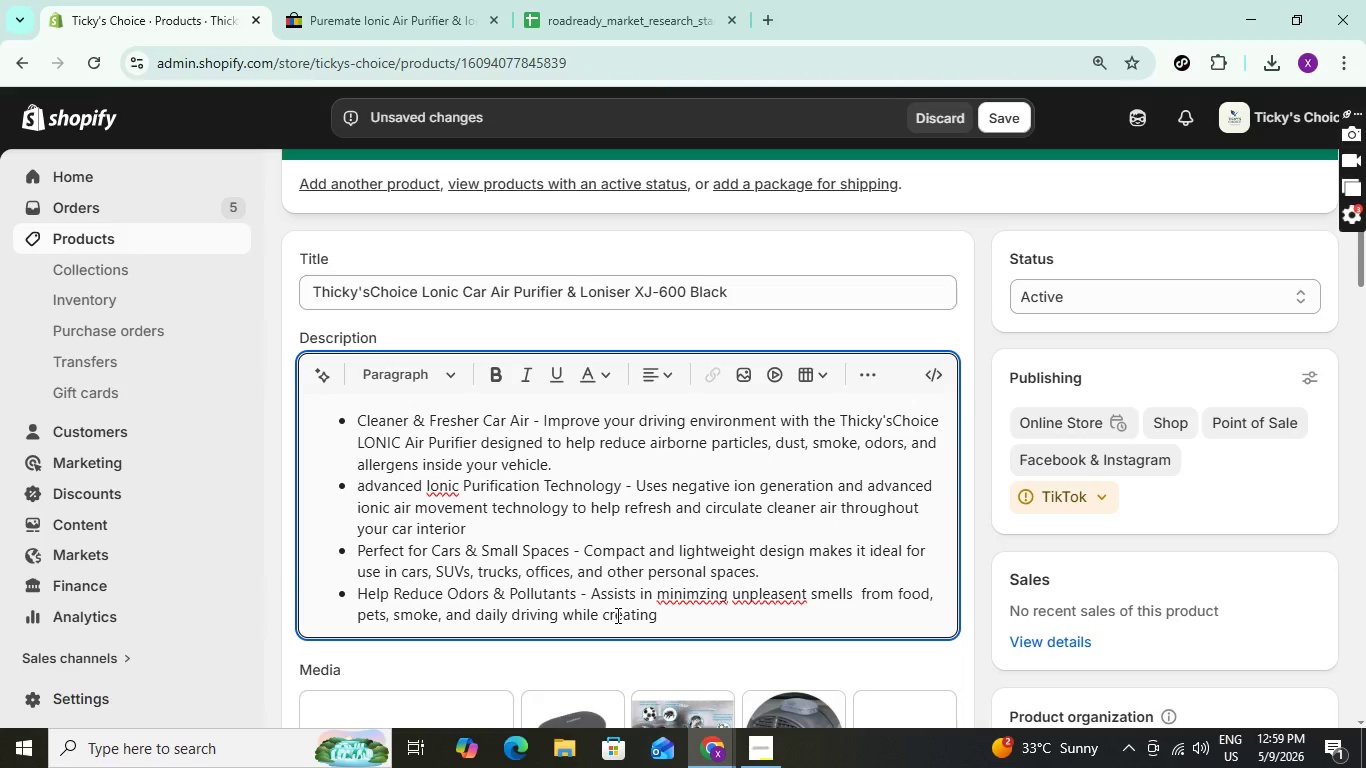 
key(ArrowLeft)
 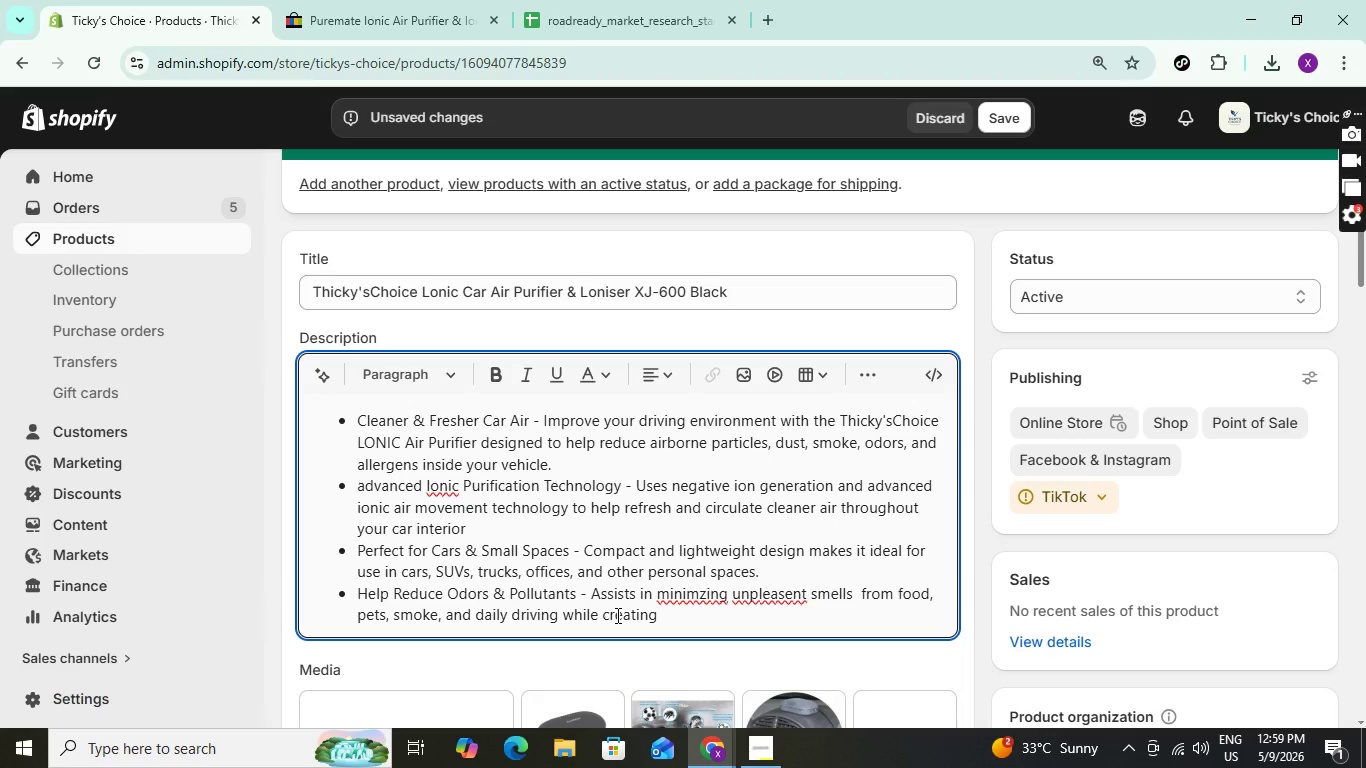 
key(I)
 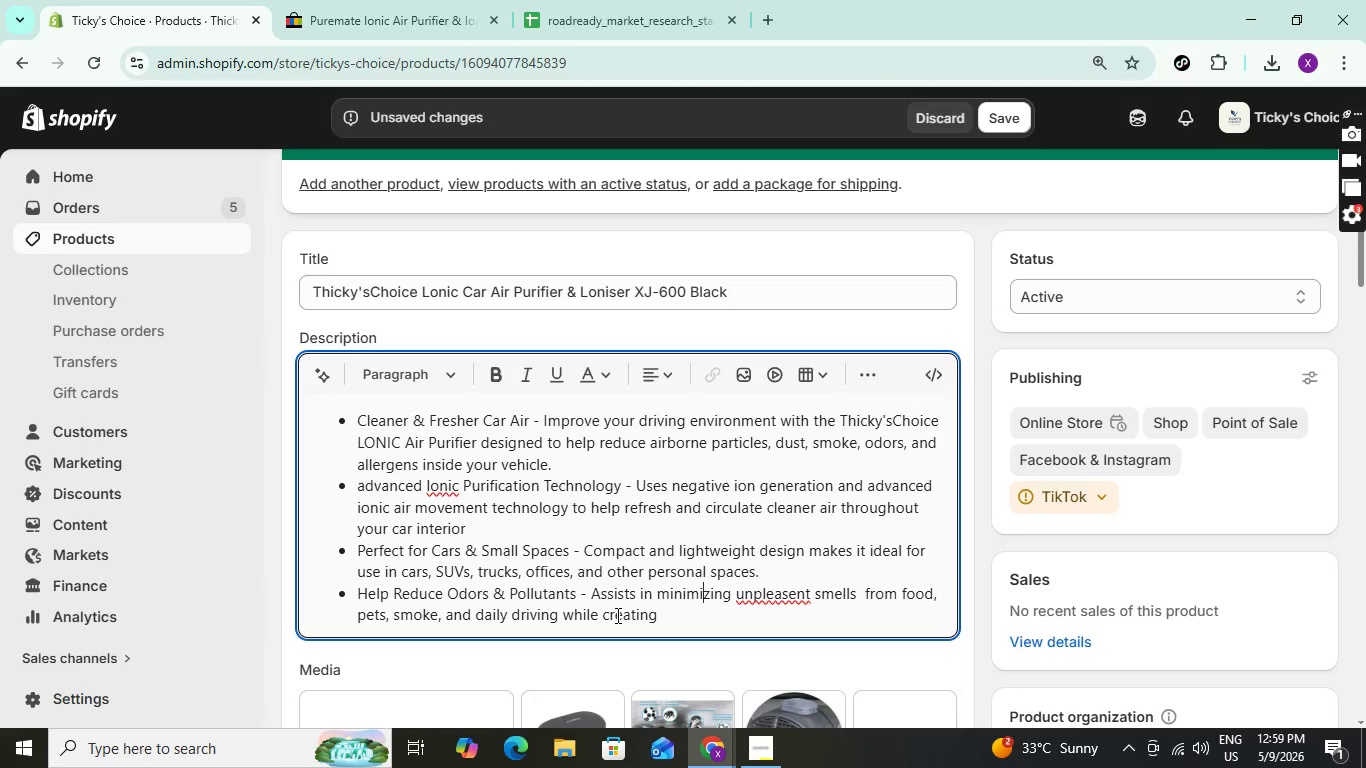 
wait(5.55)
 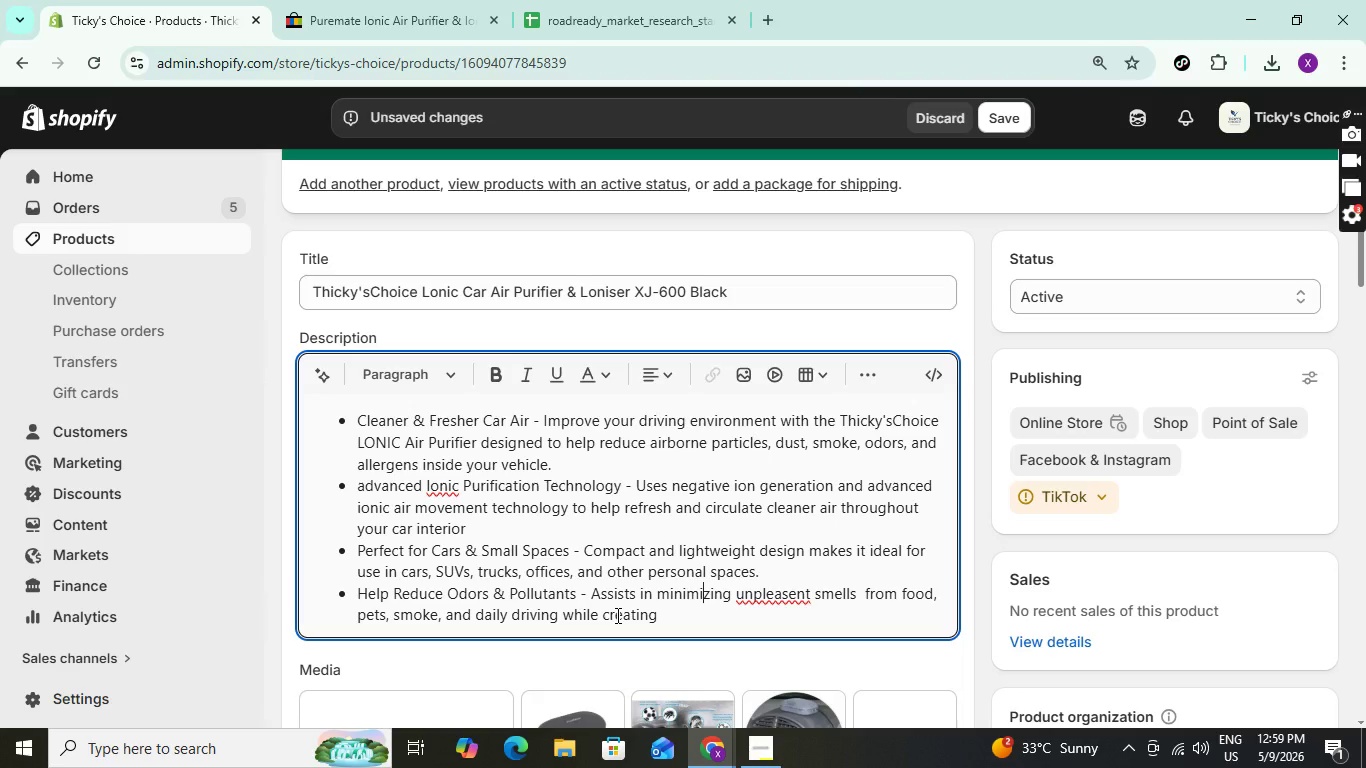 
key(ArrowRight)
 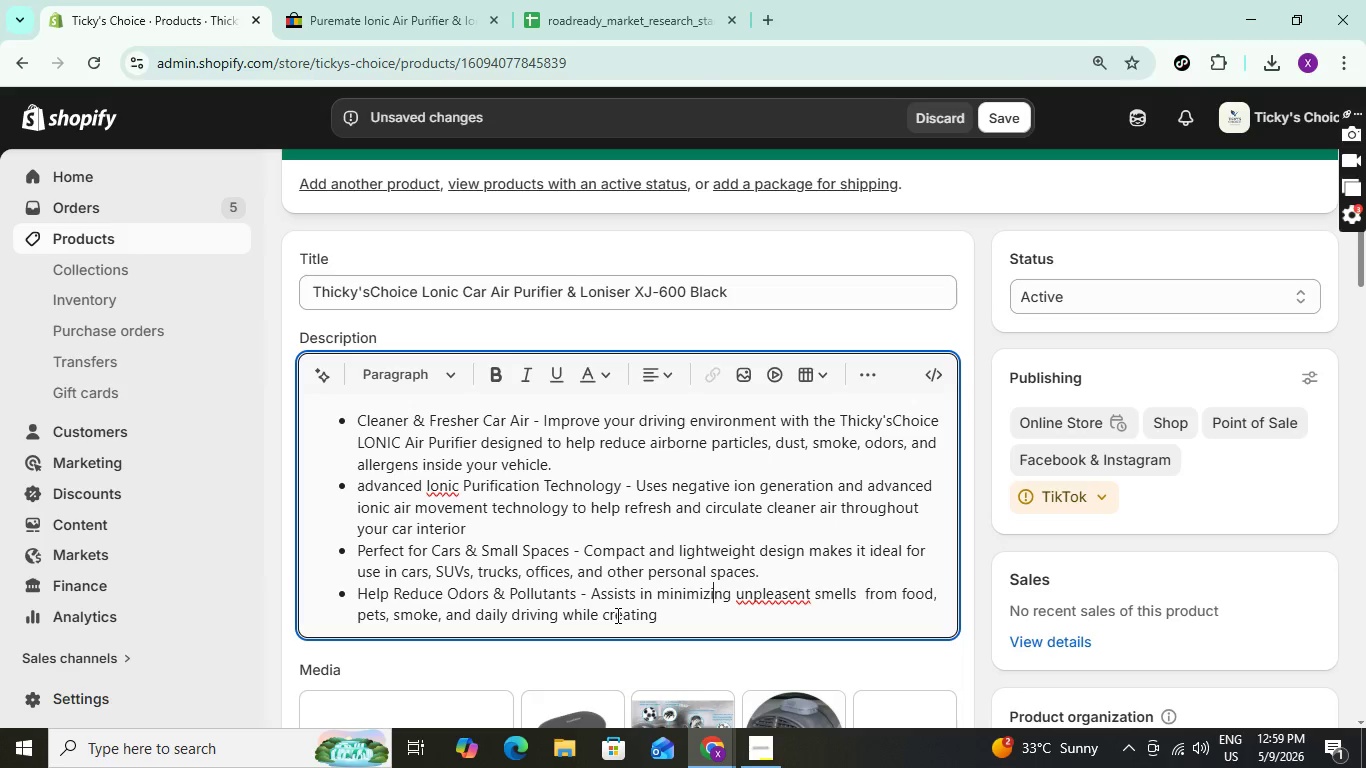 
key(ArrowRight)
 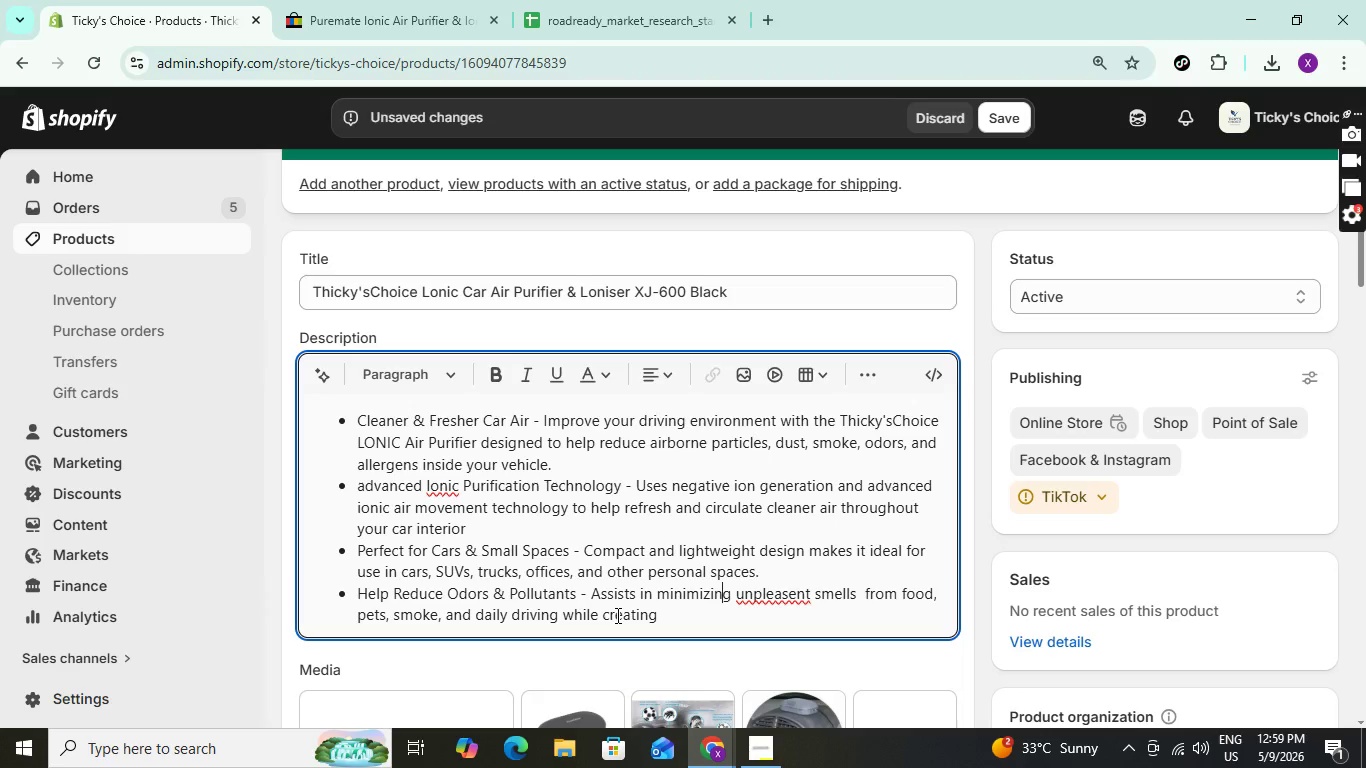 
key(ArrowRight)
 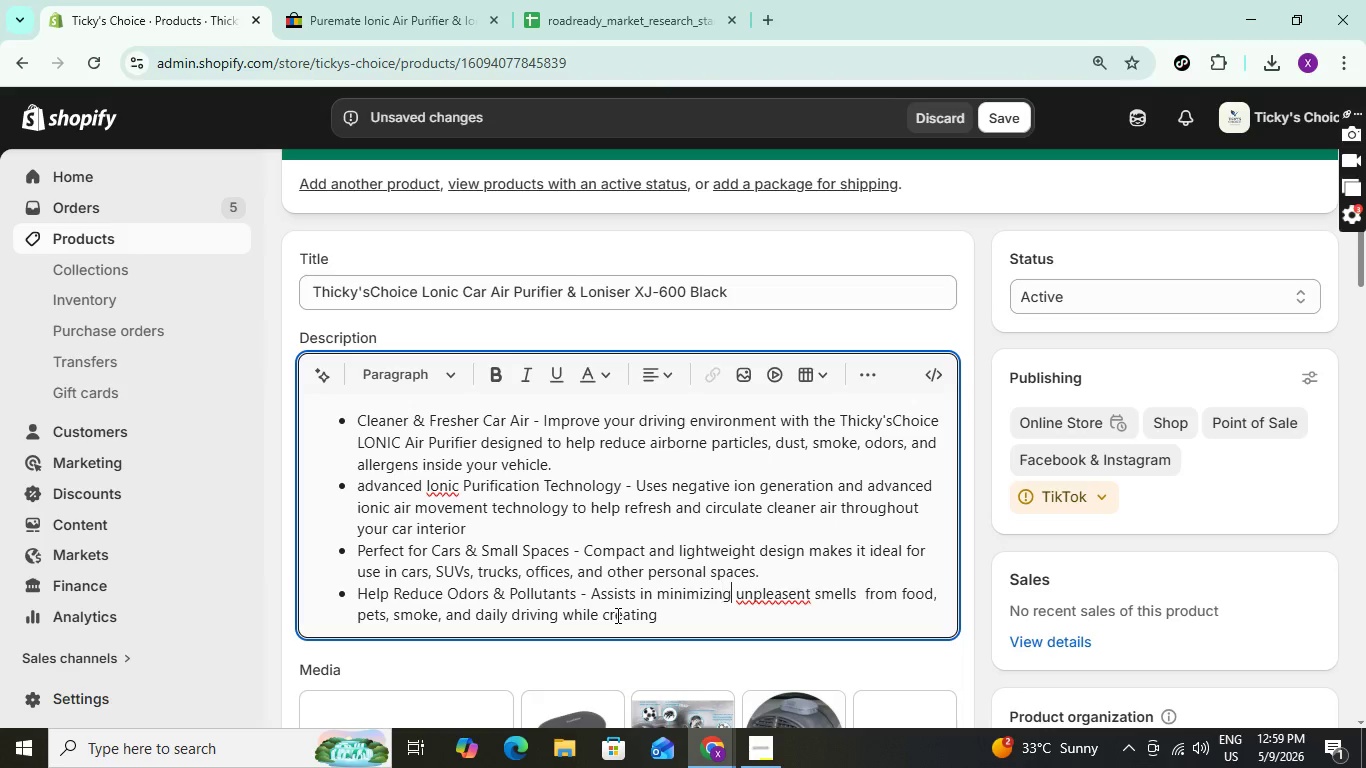 
key(ArrowRight)
 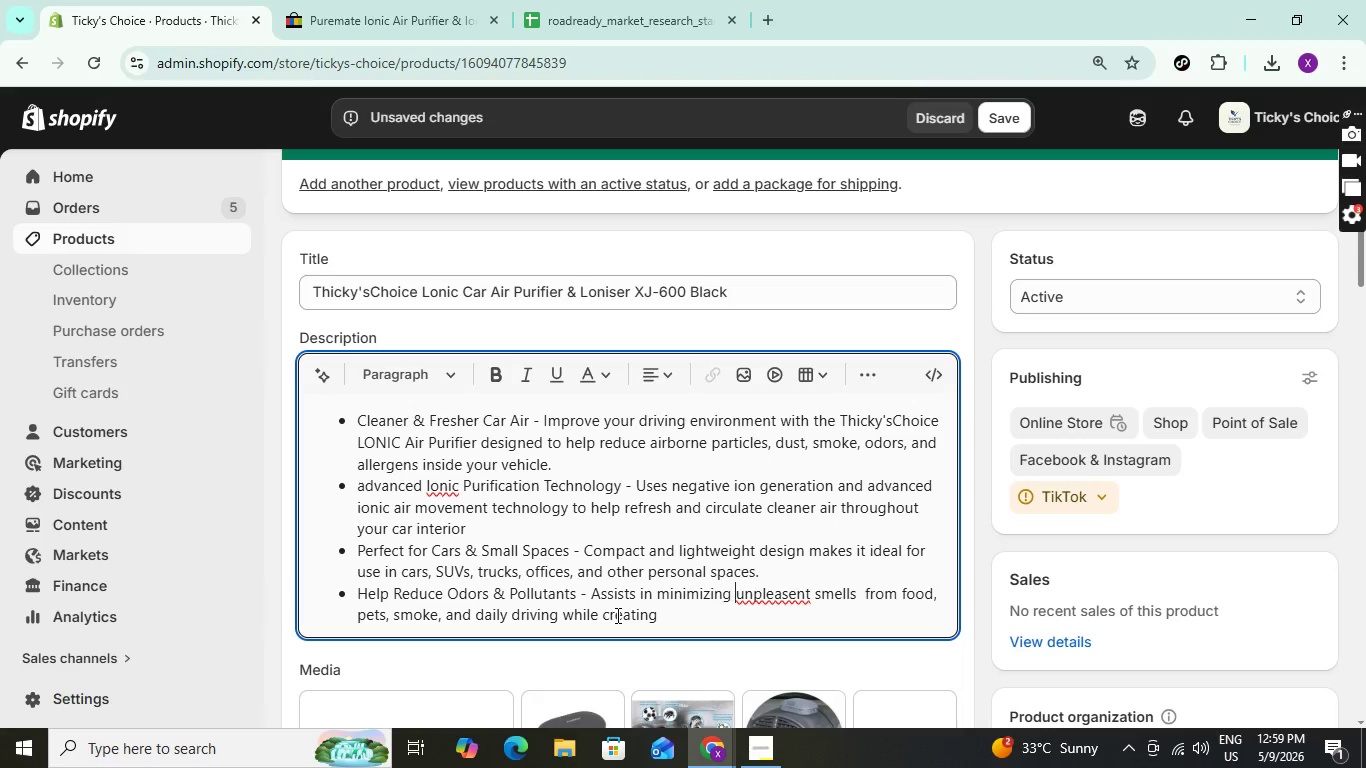 
key(ArrowRight)
 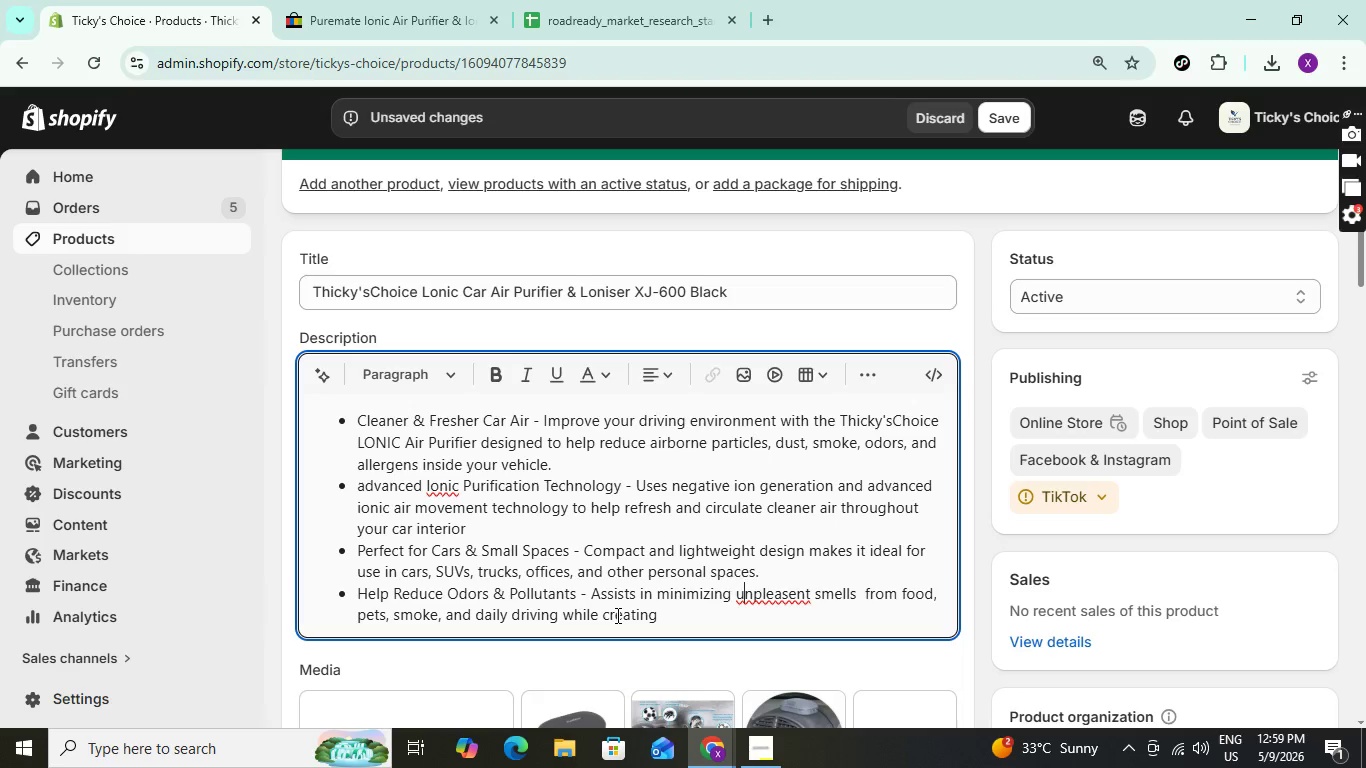 
key(ArrowRight)
 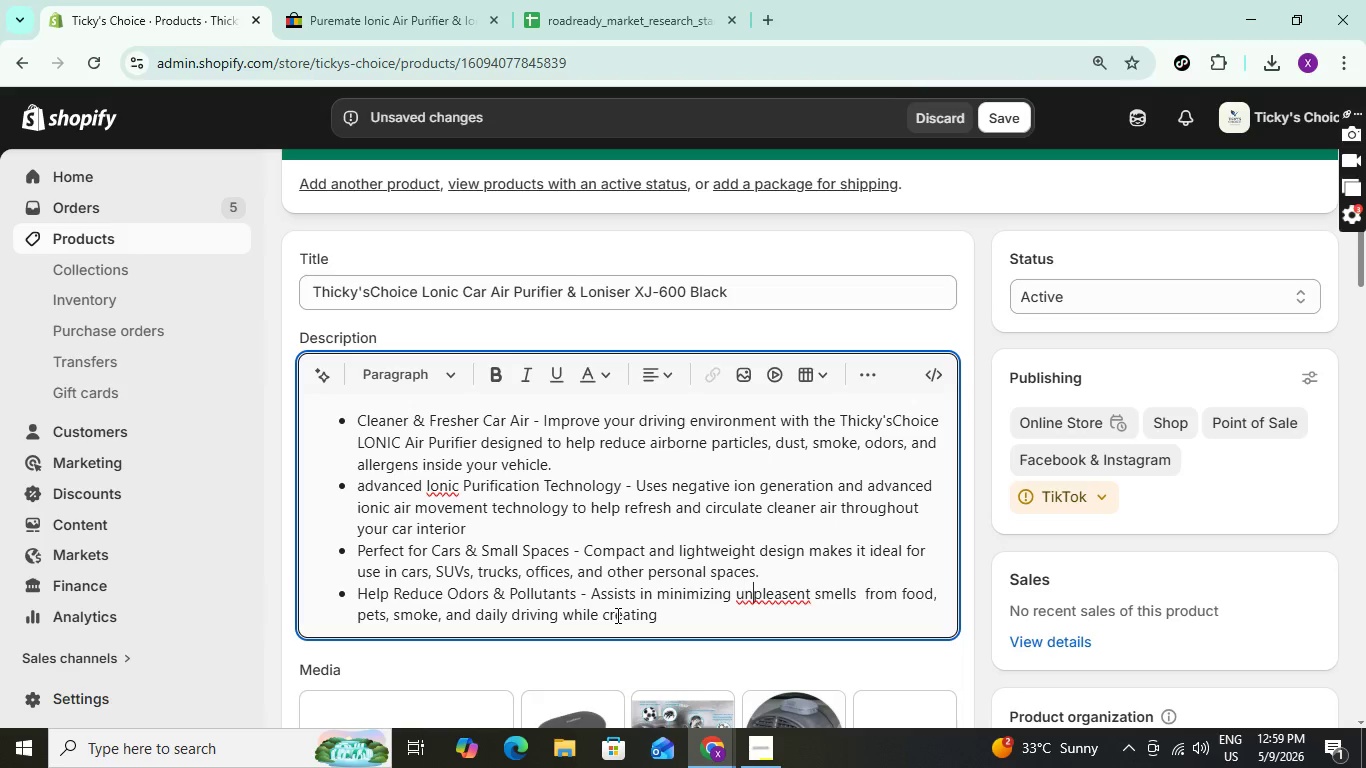 
key(ArrowRight)
 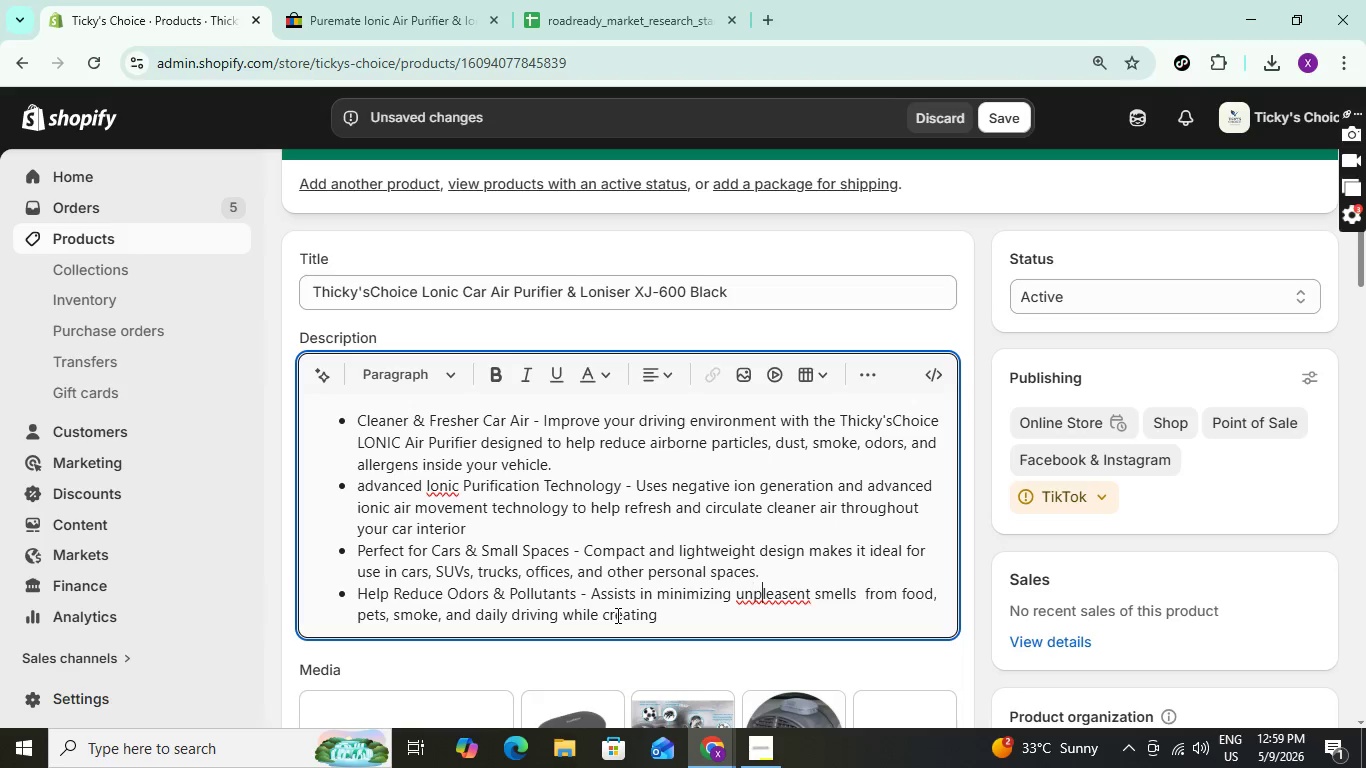 
key(ArrowRight)
 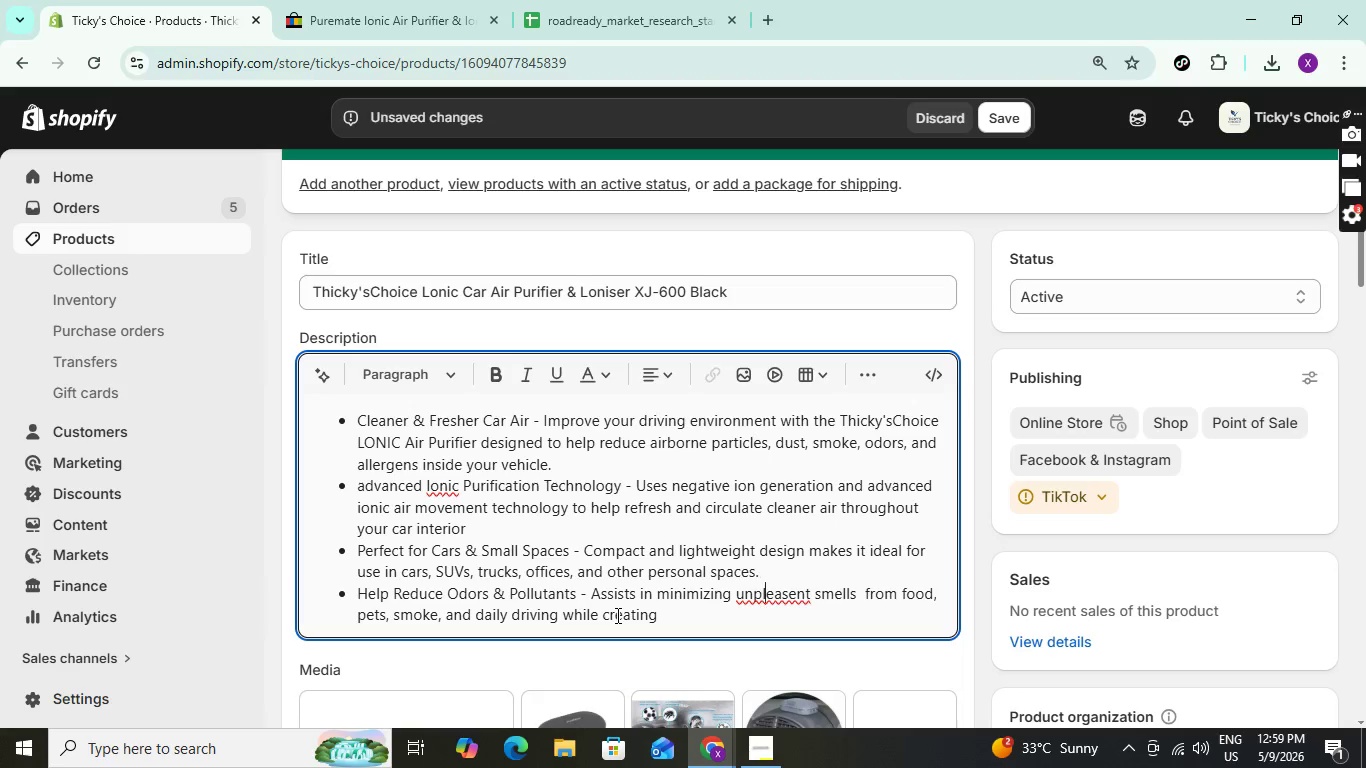 
key(ArrowRight)
 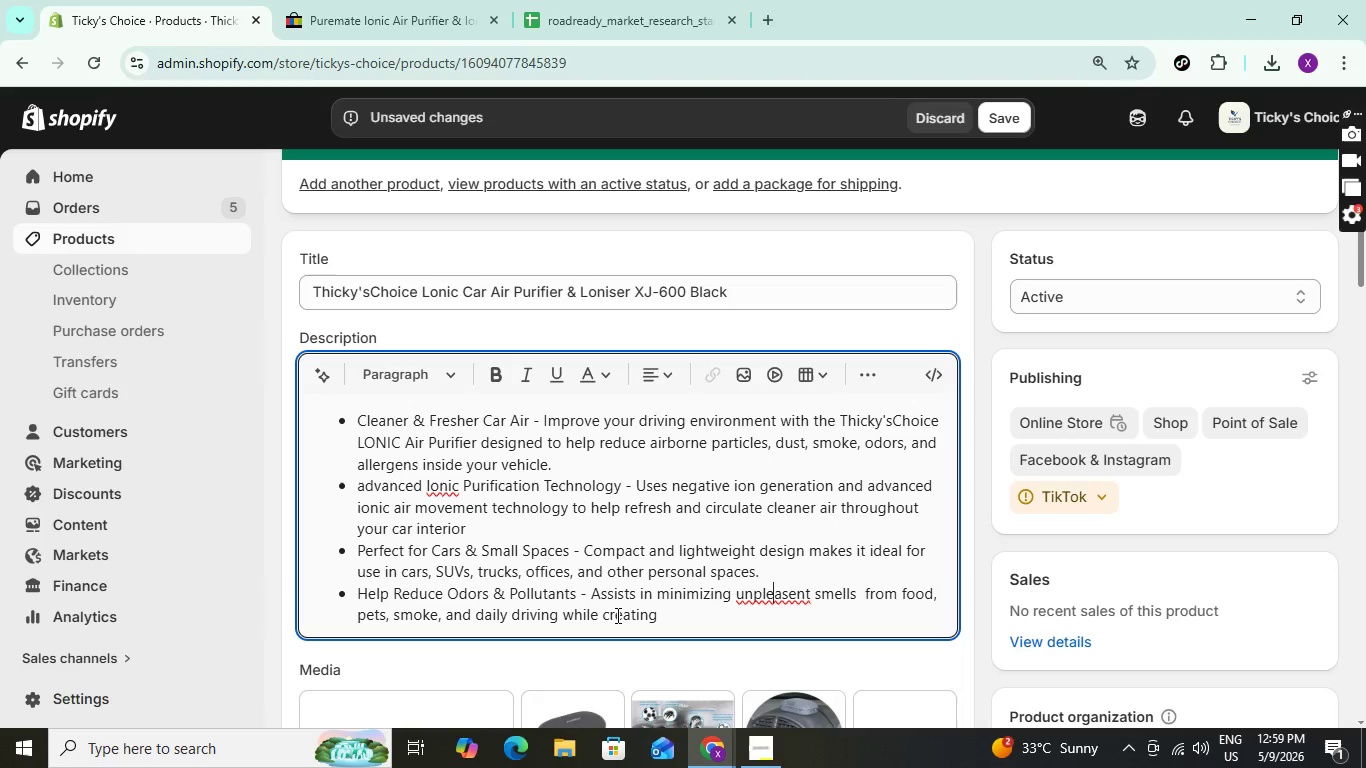 
key(ArrowRight)
 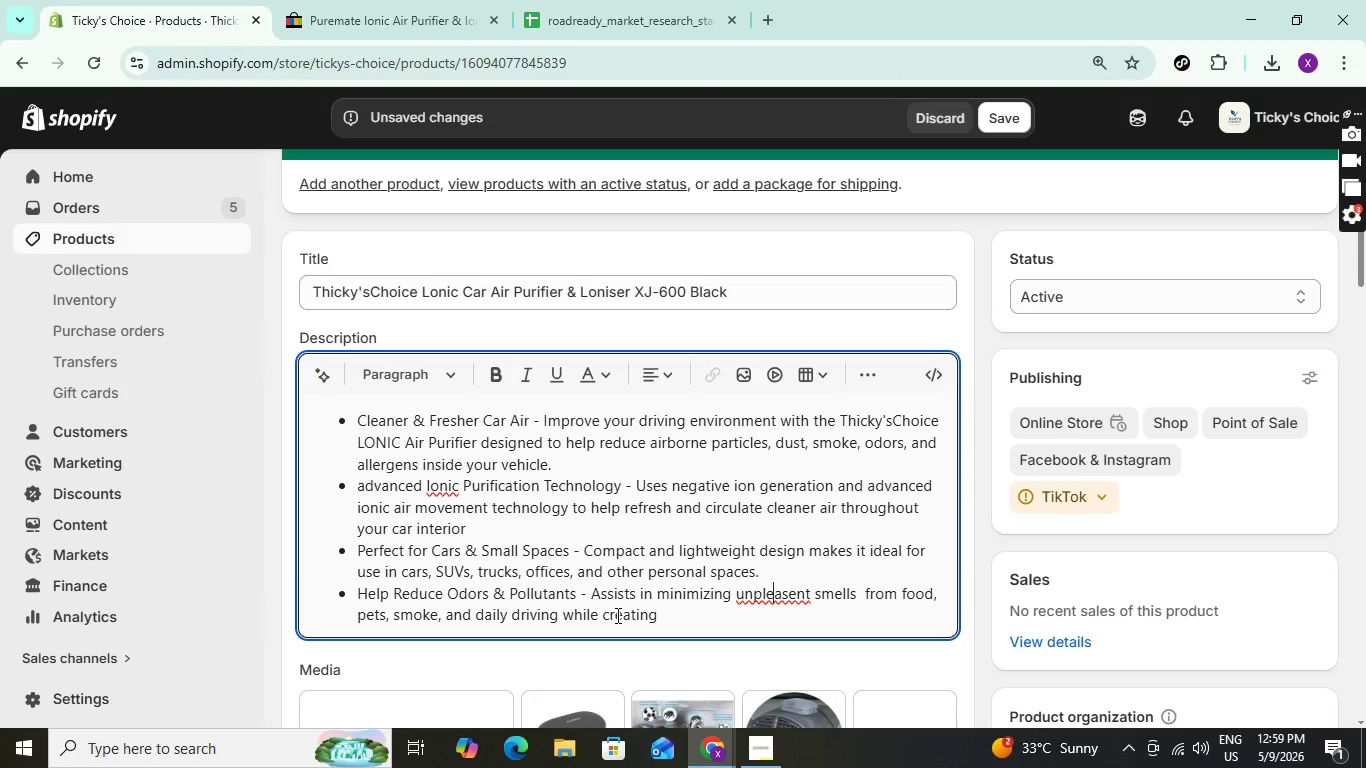 
key(ArrowRight)
 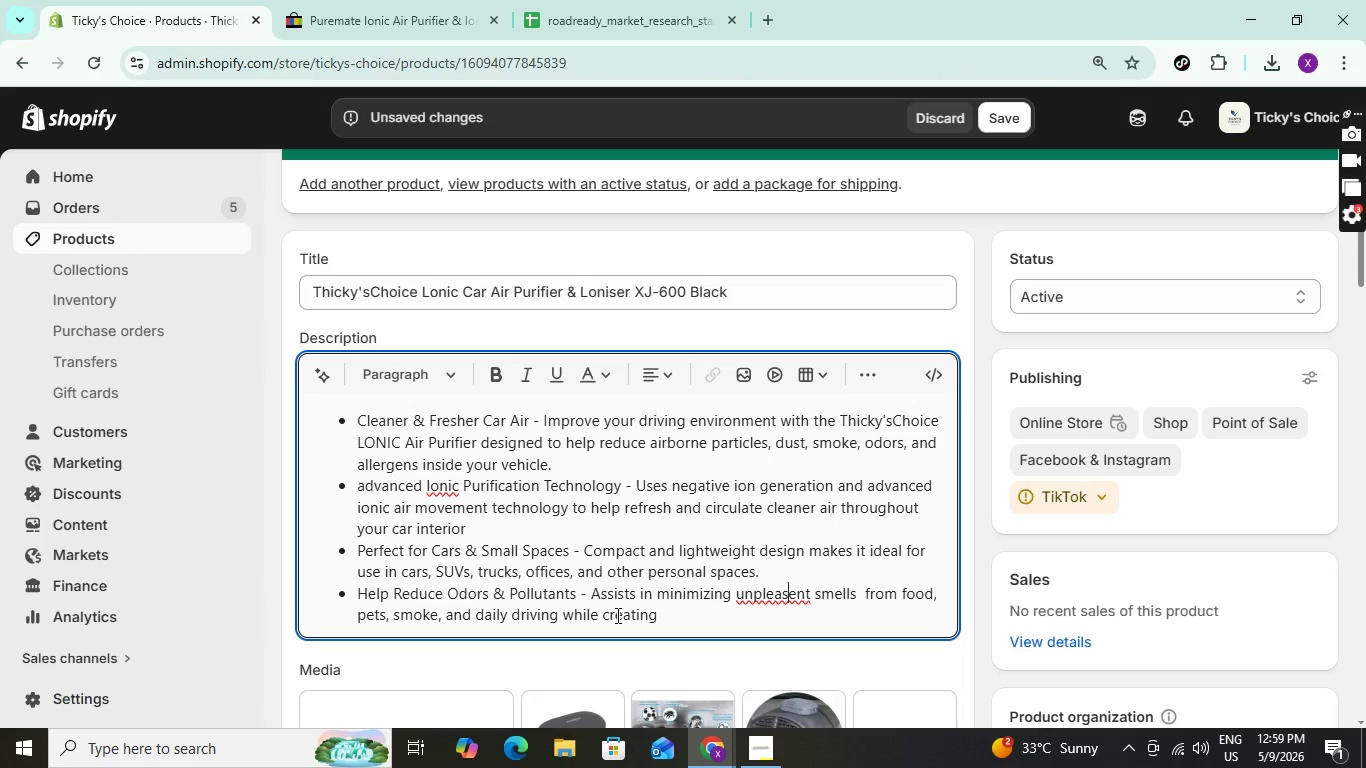 
key(ArrowRight)
 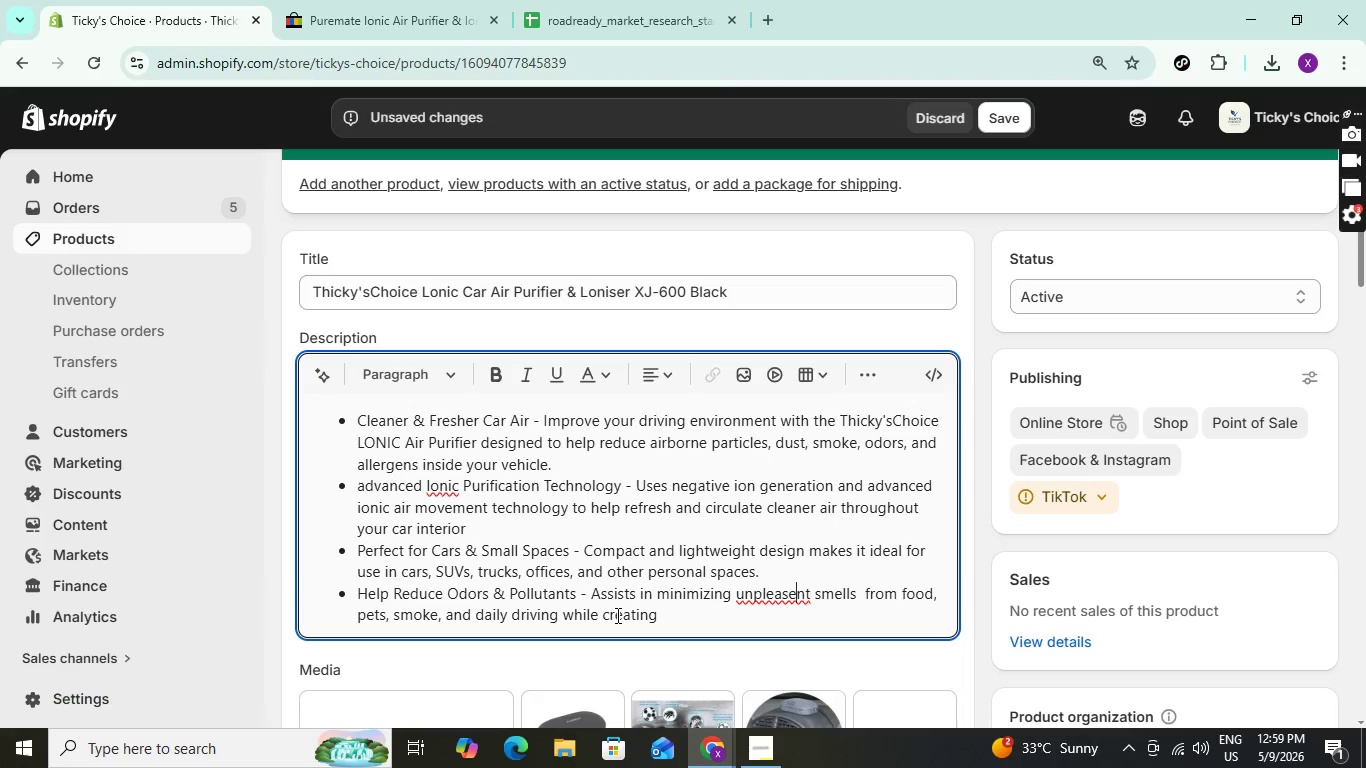 
key(ArrowRight)
 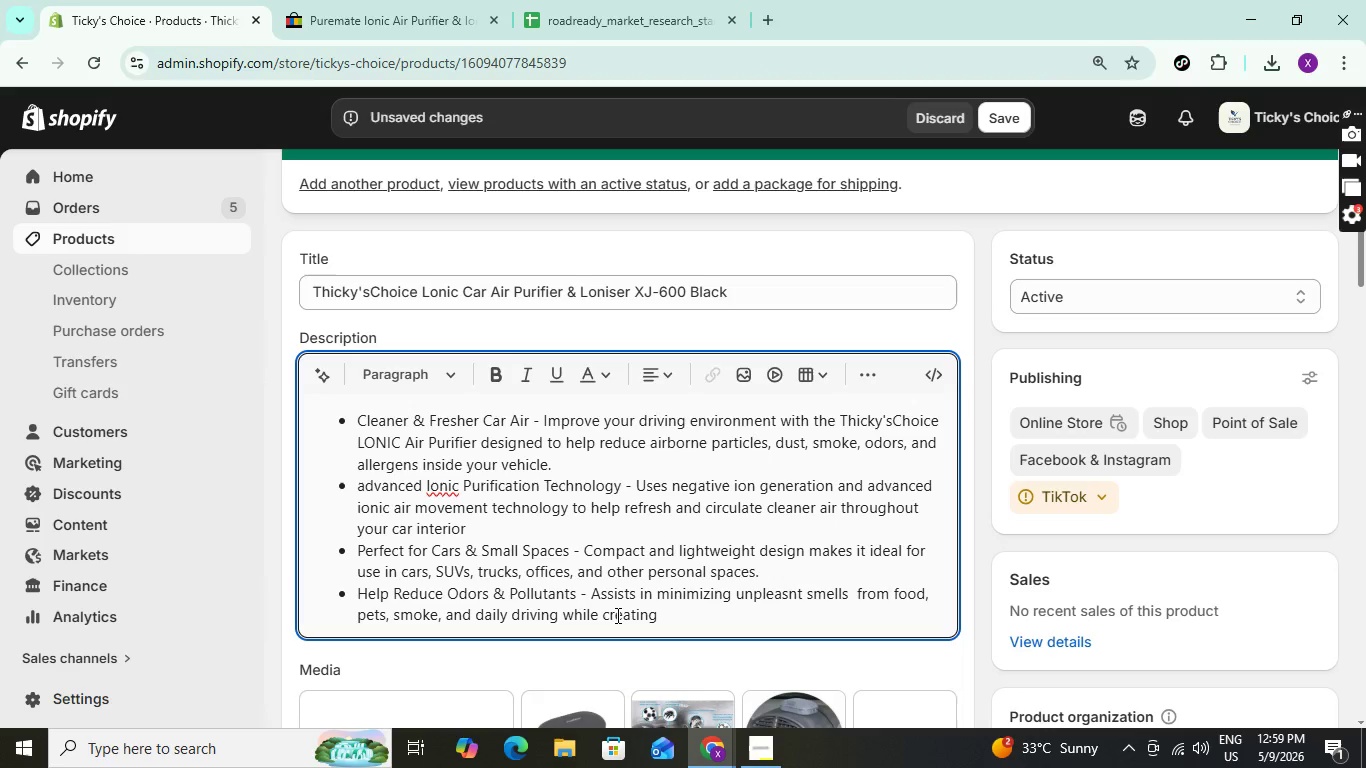 
key(Backspace)
 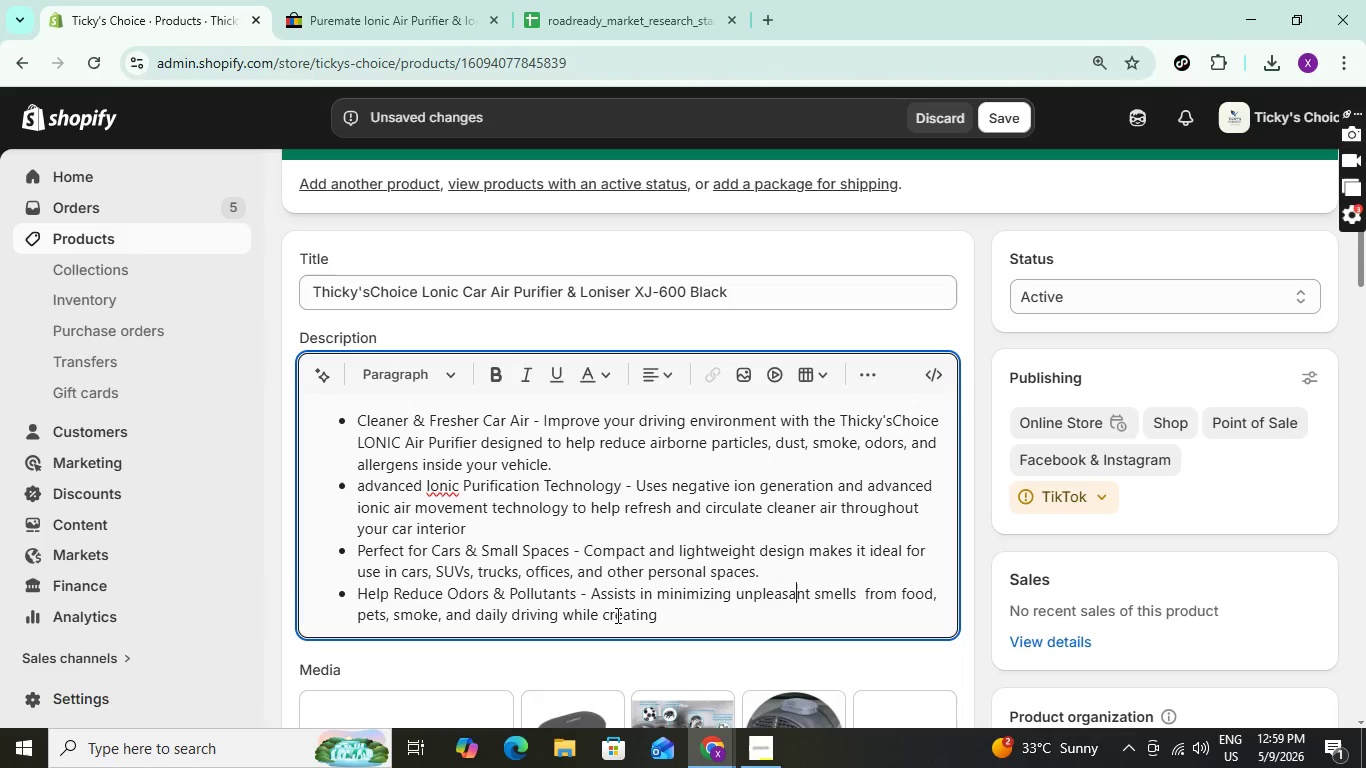 
key(A)
 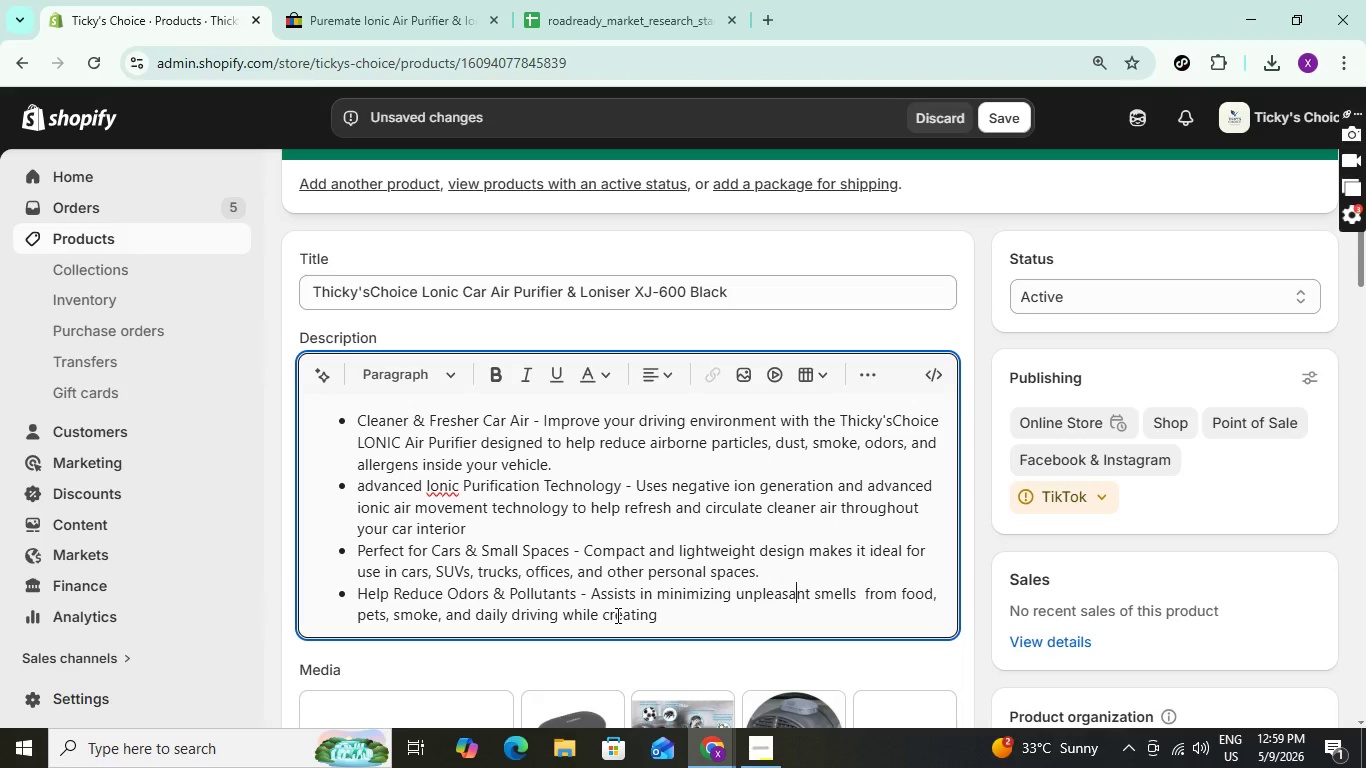 
key(ArrowDown)
 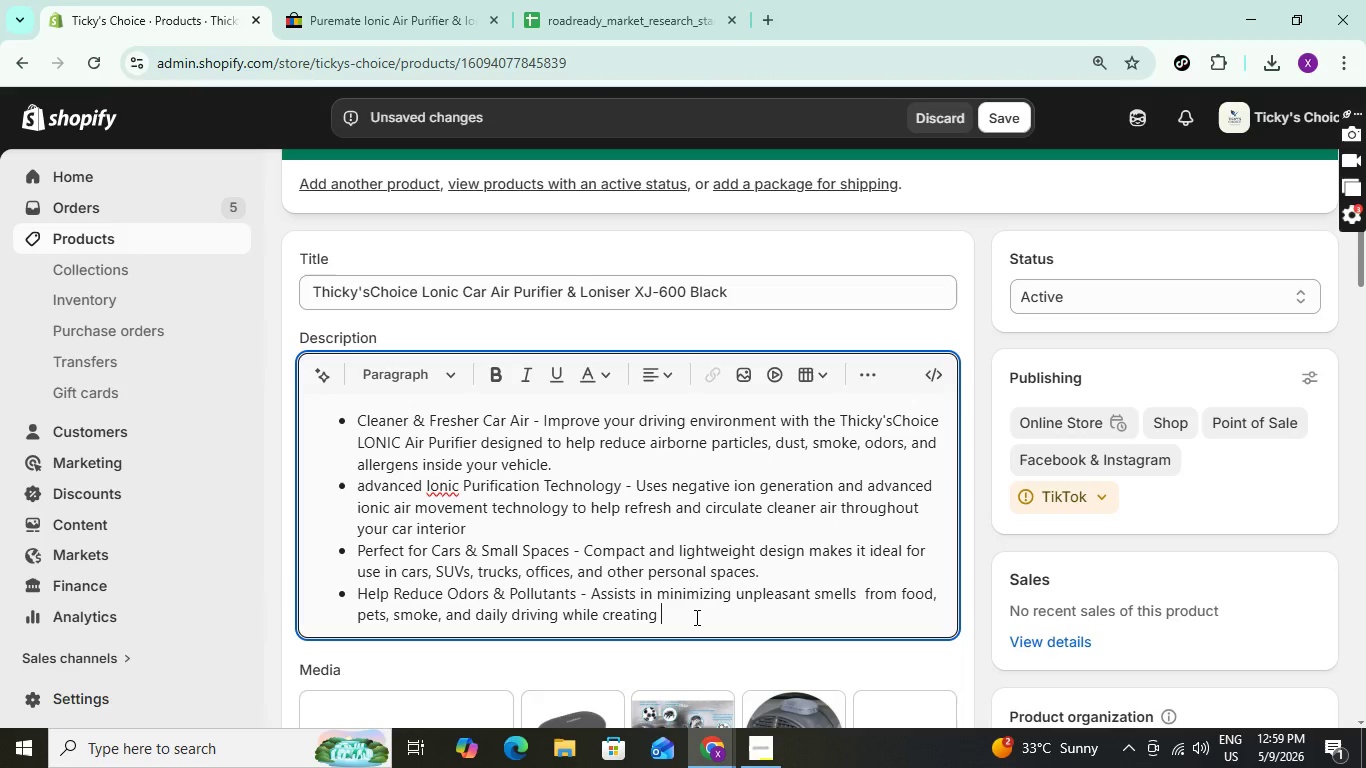 
wait(7.08)
 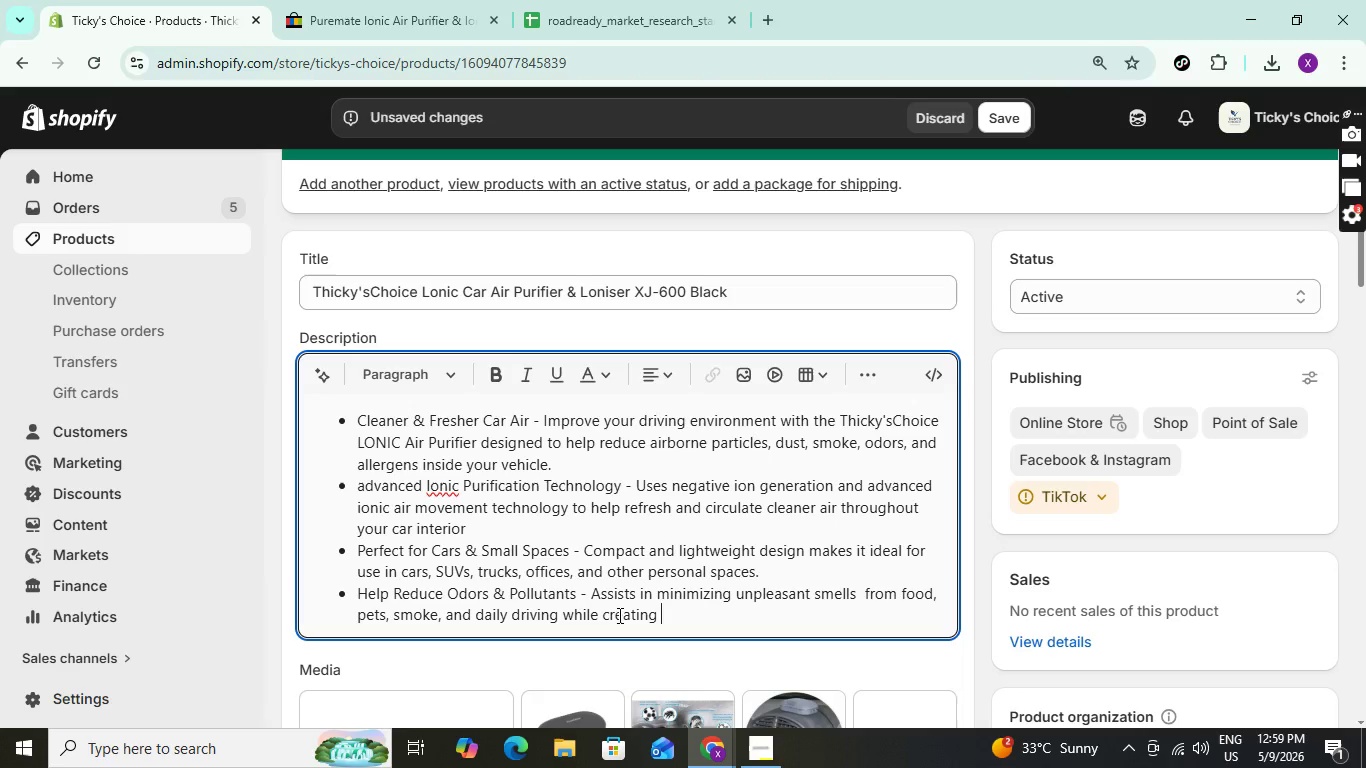 
key(A)
 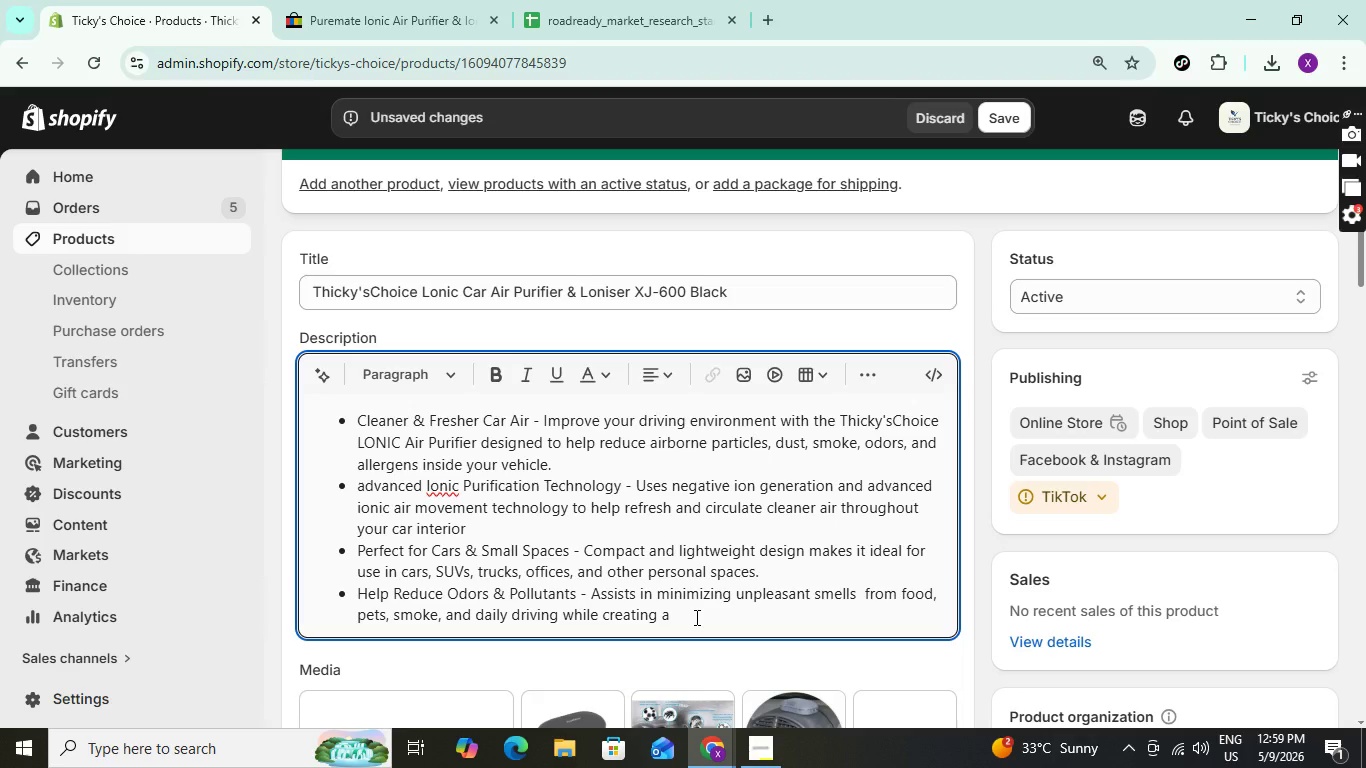 
type( frea)
 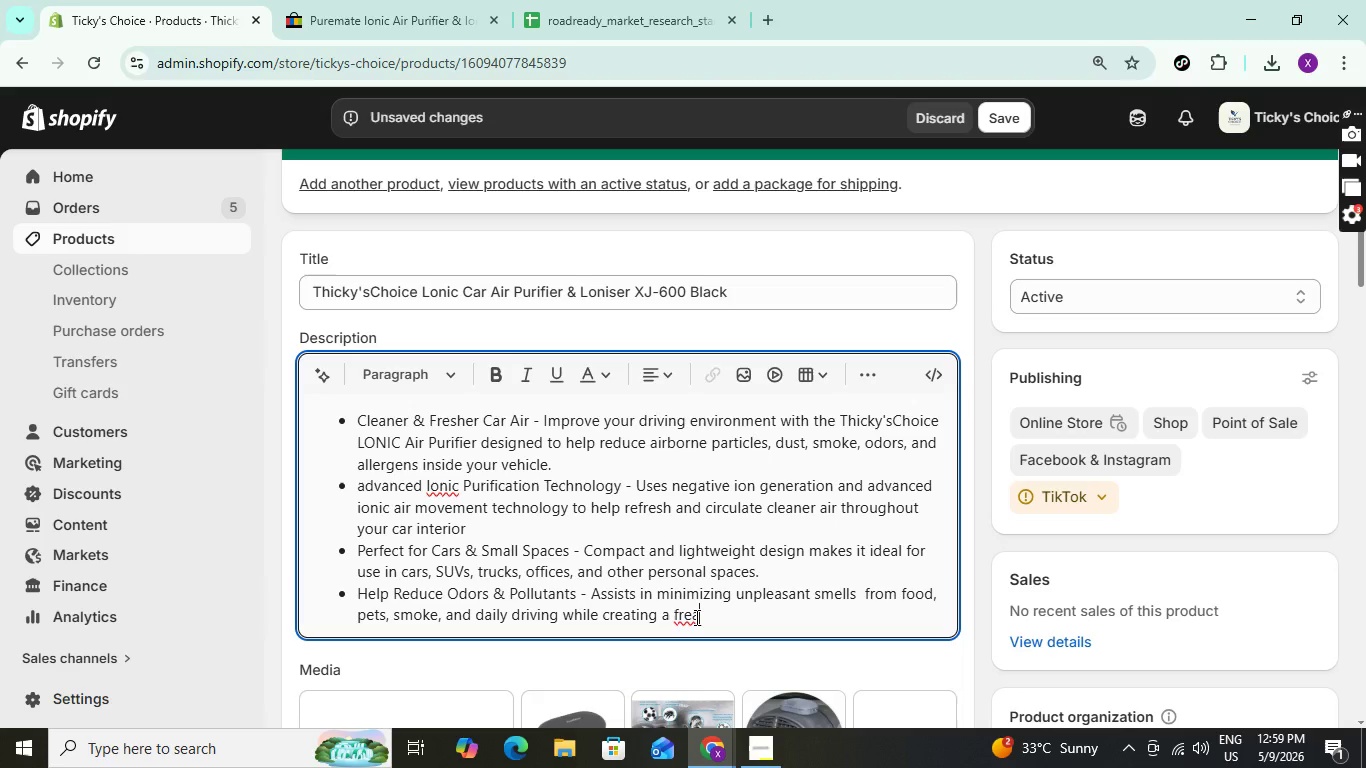 
wait(5.53)
 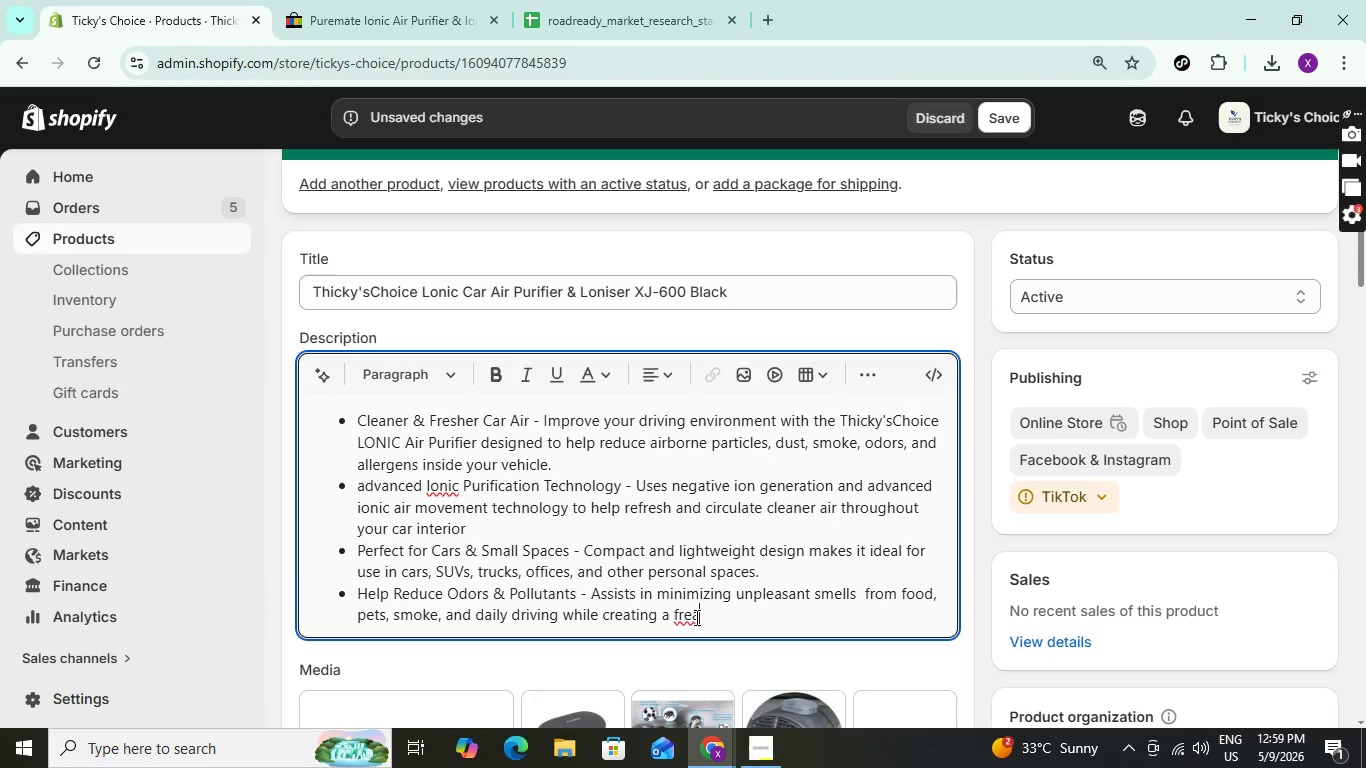 
key(Backspace)
type(sher )
 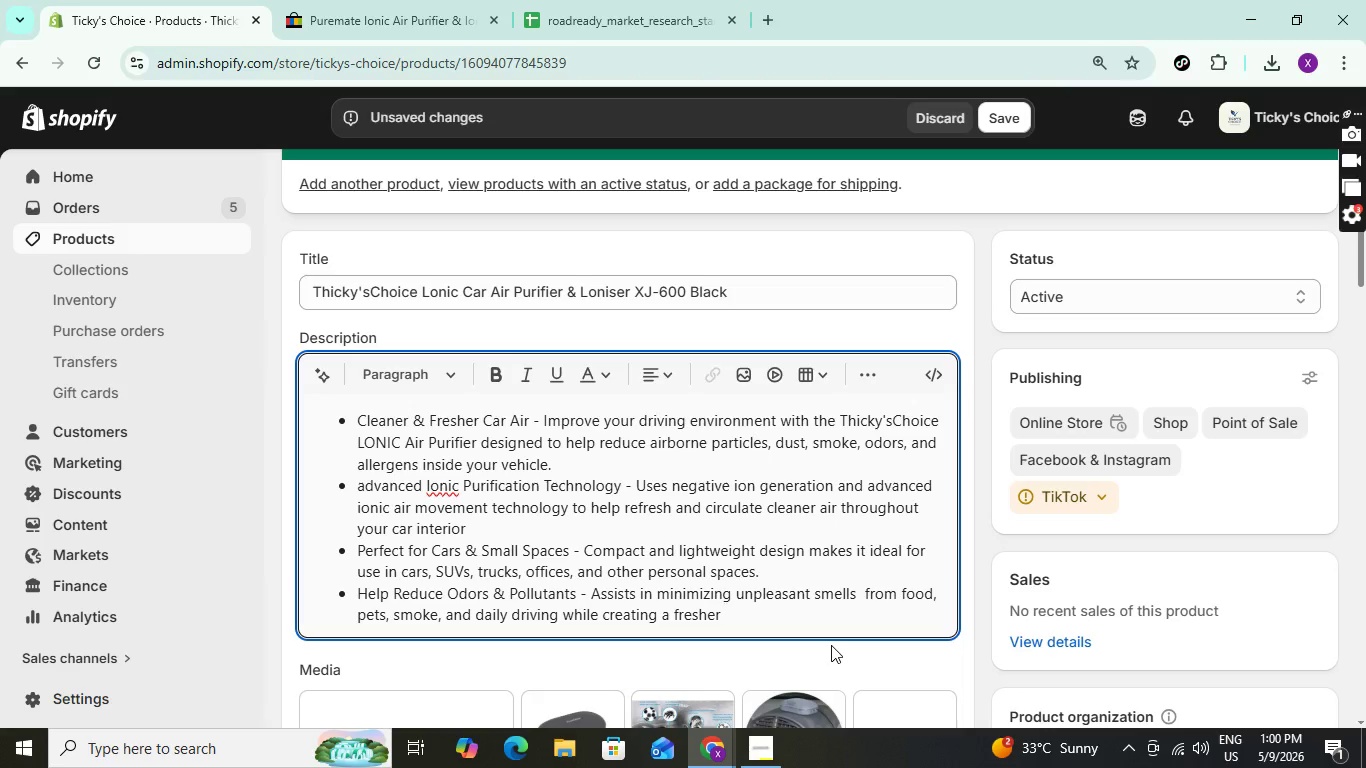 
wait(6.17)
 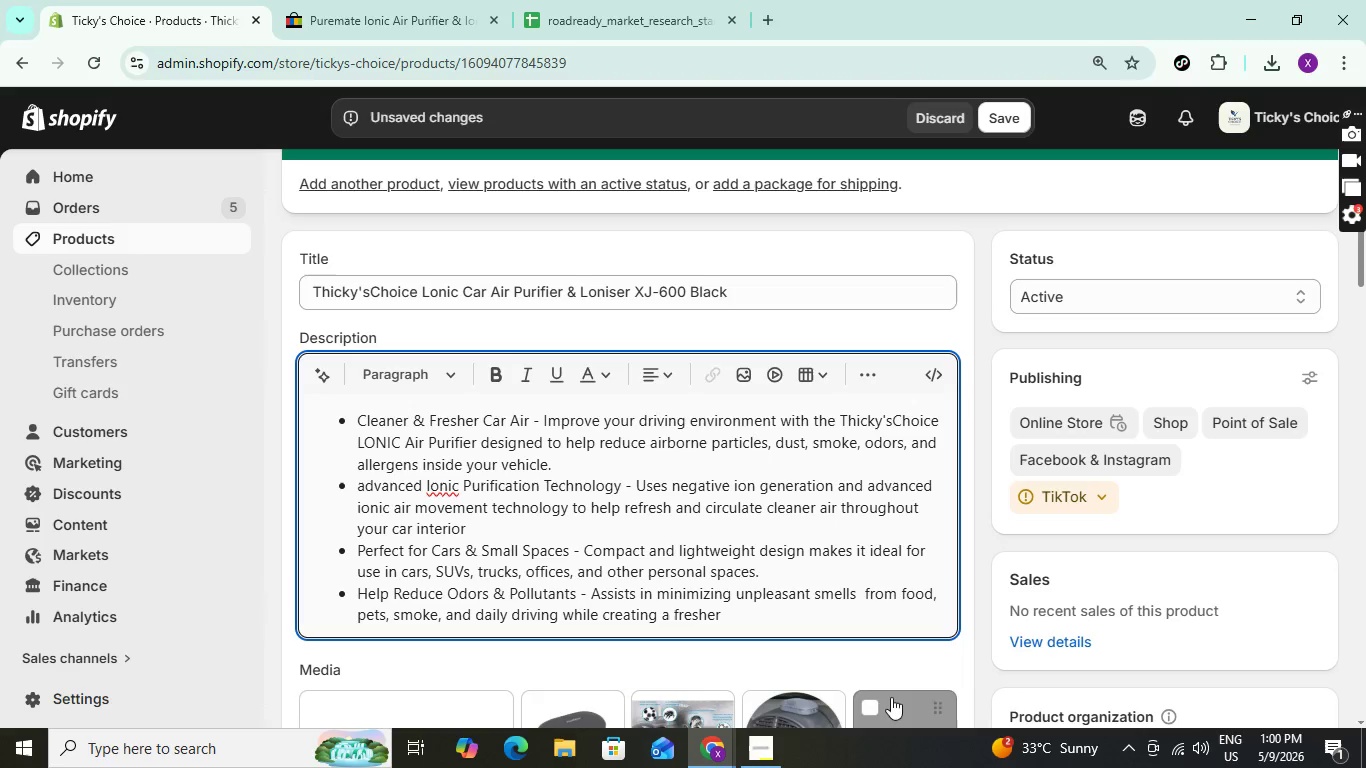 
type(atmosphere)
 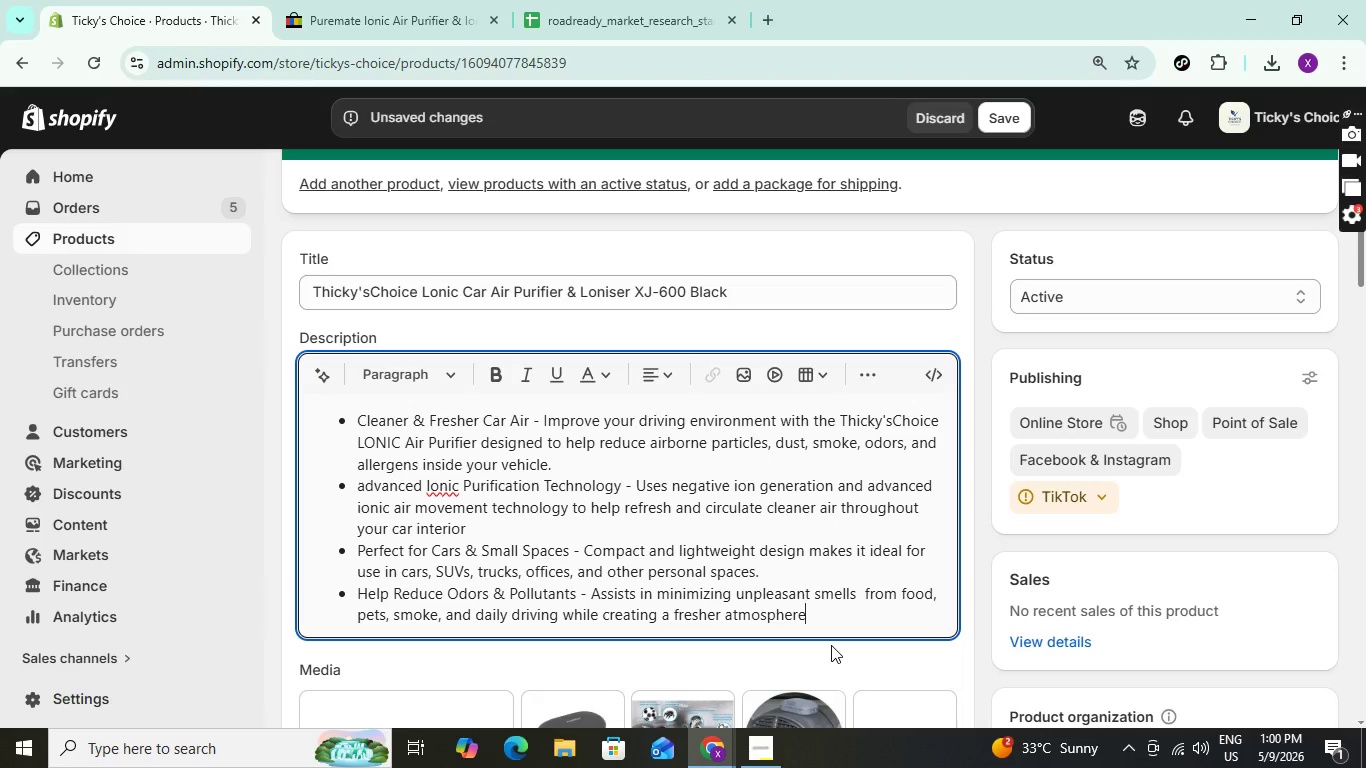 
wait(10.14)
 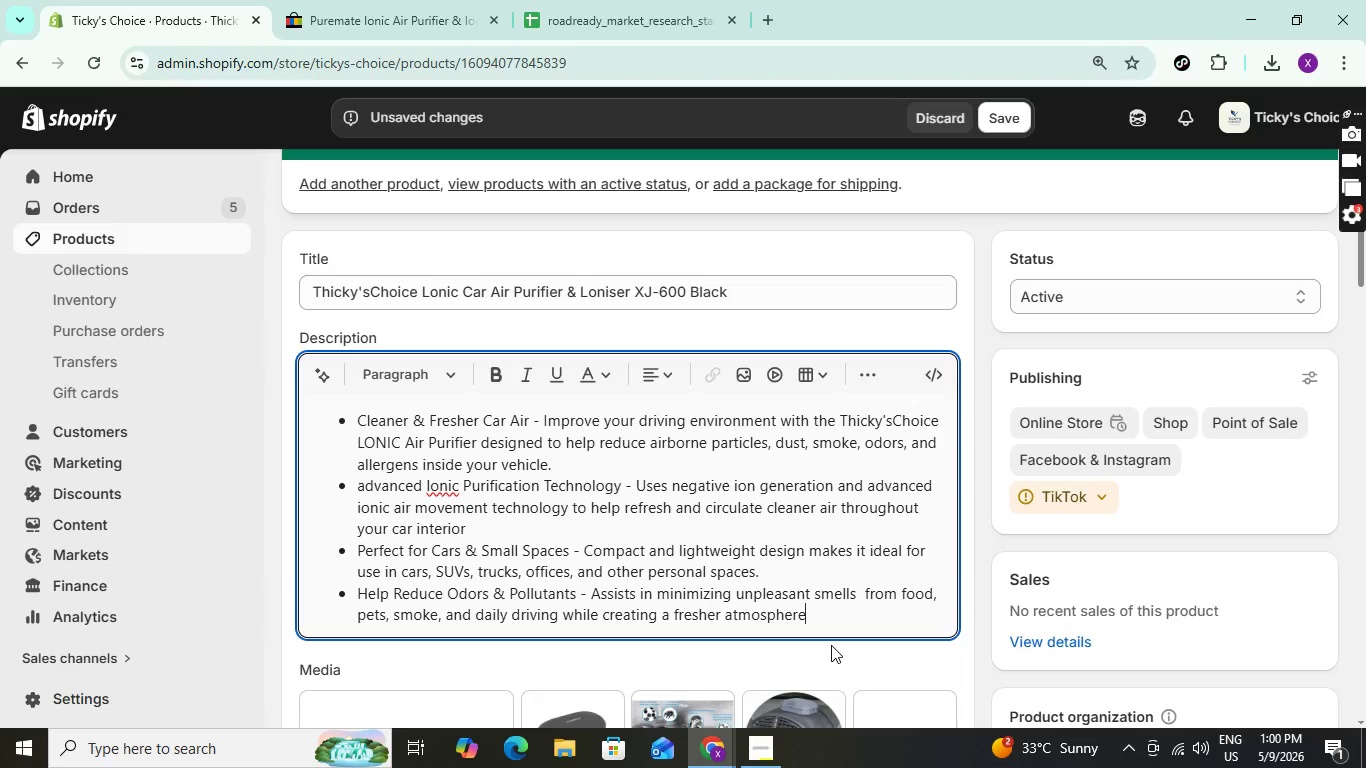 
key(Period)
 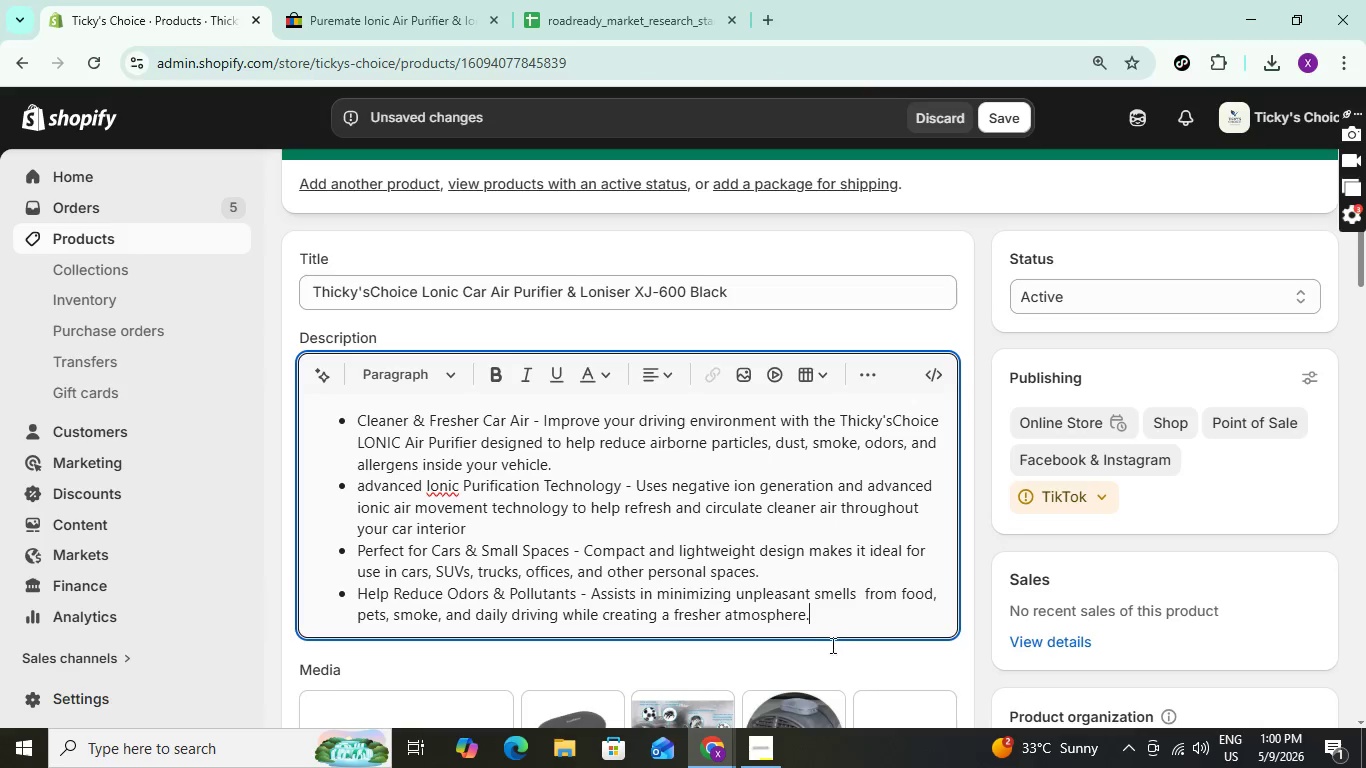 
key(Enter)
 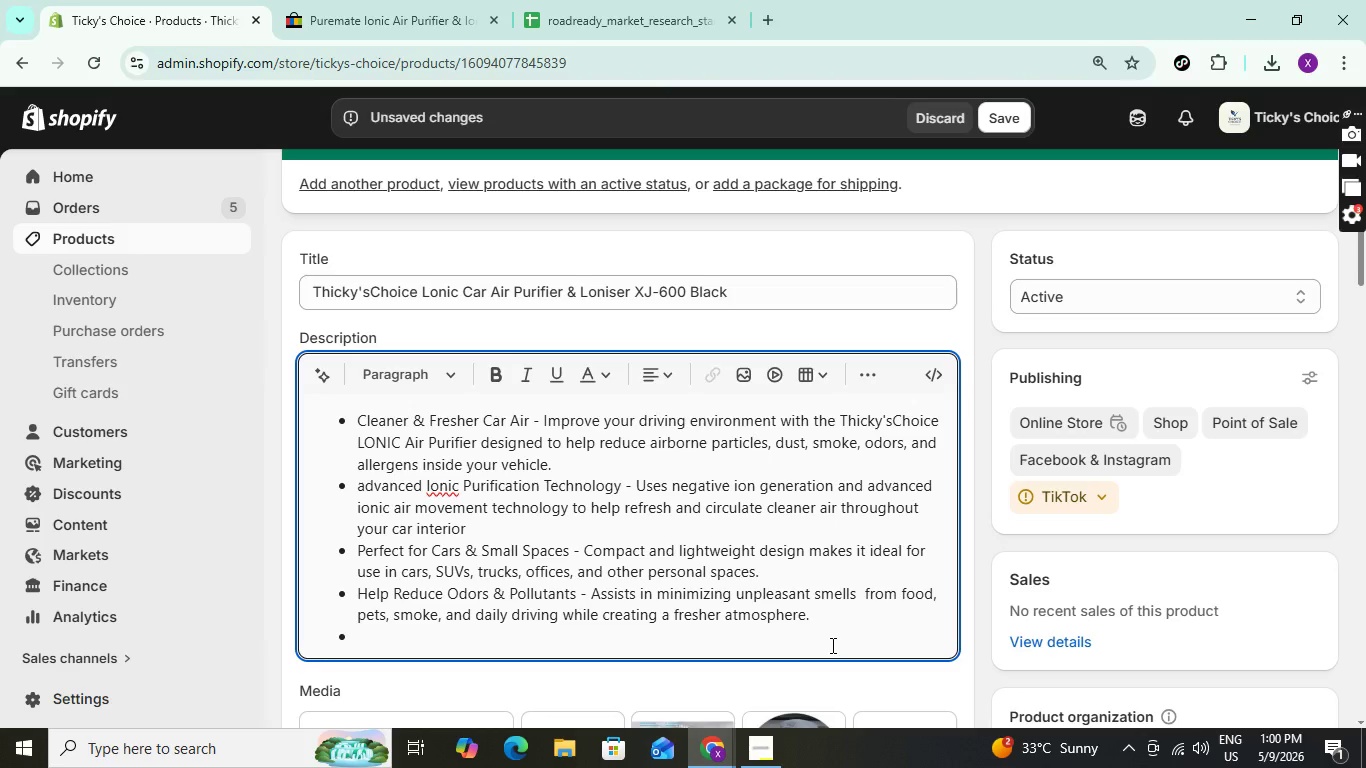 
type(Ultra _)
 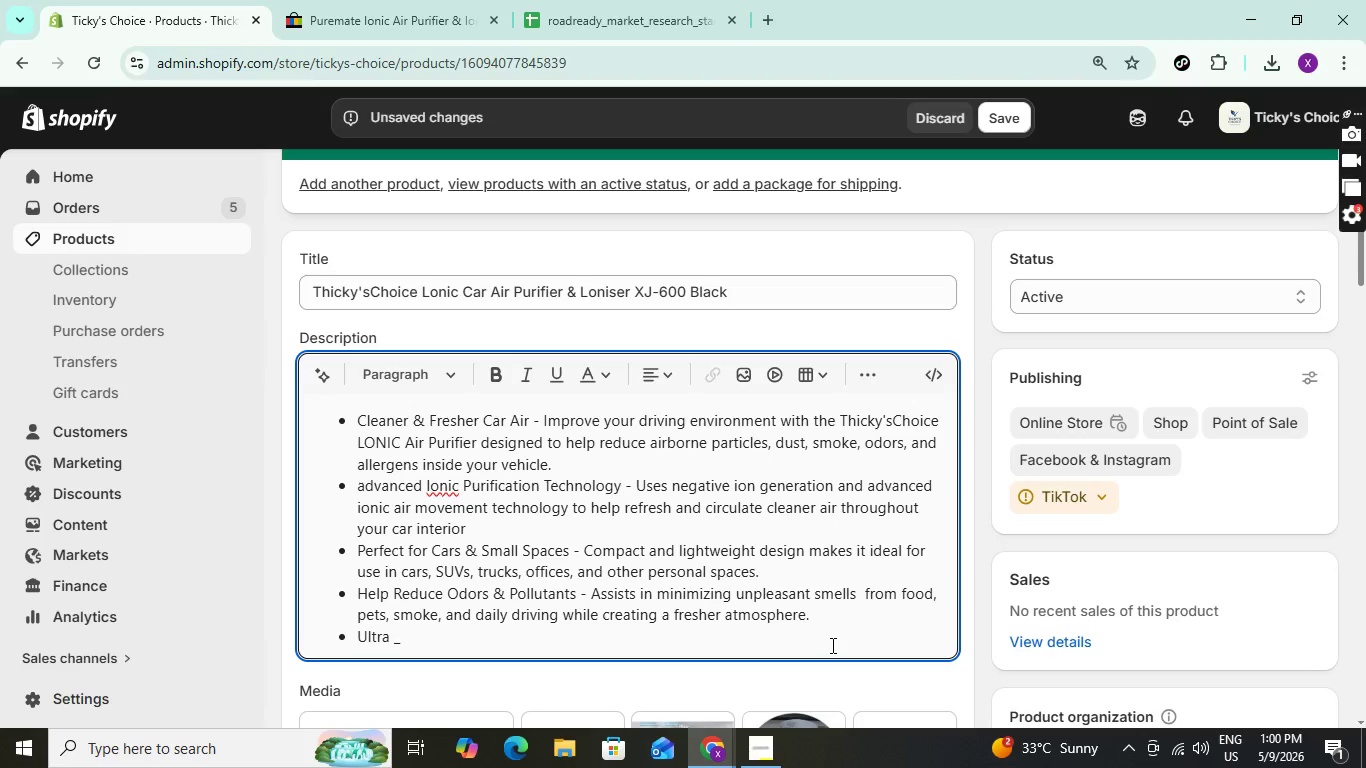 
key(Backspace)
 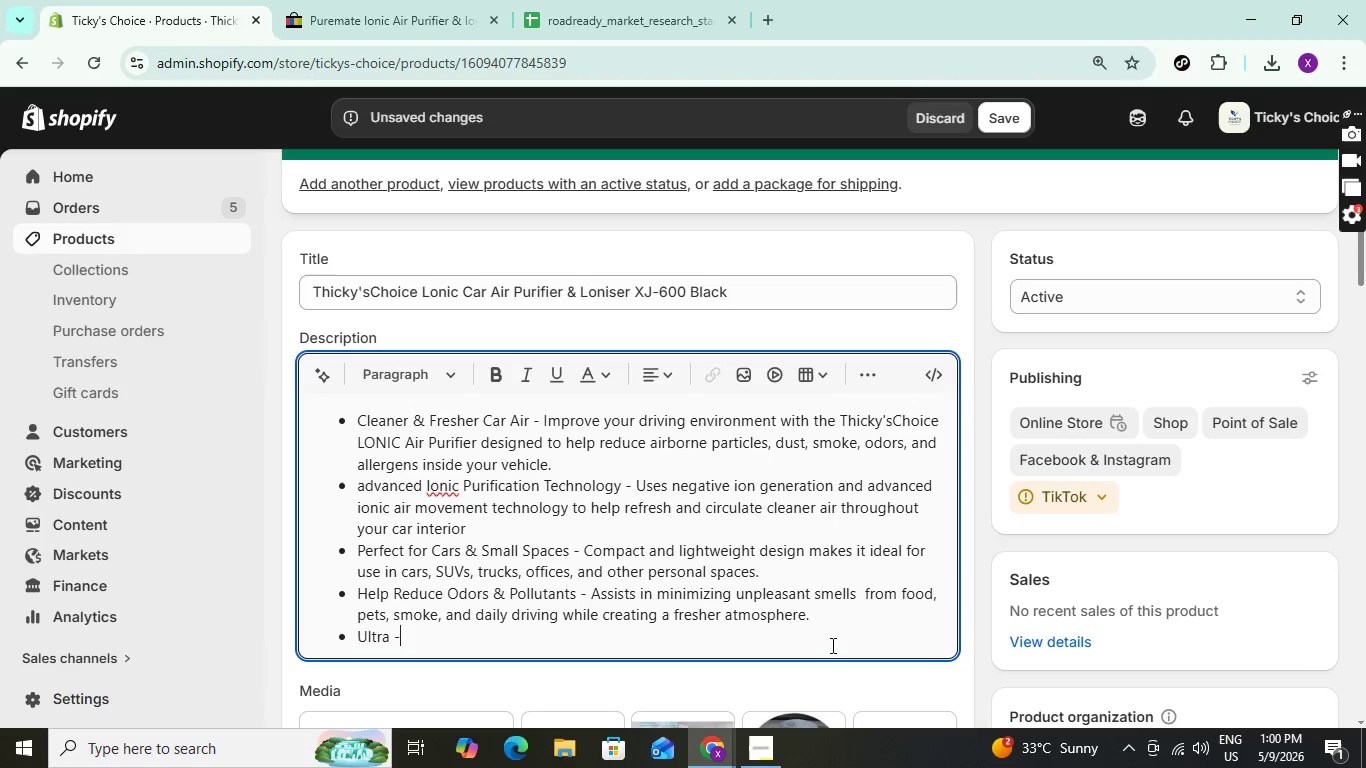 
key(Minus)
 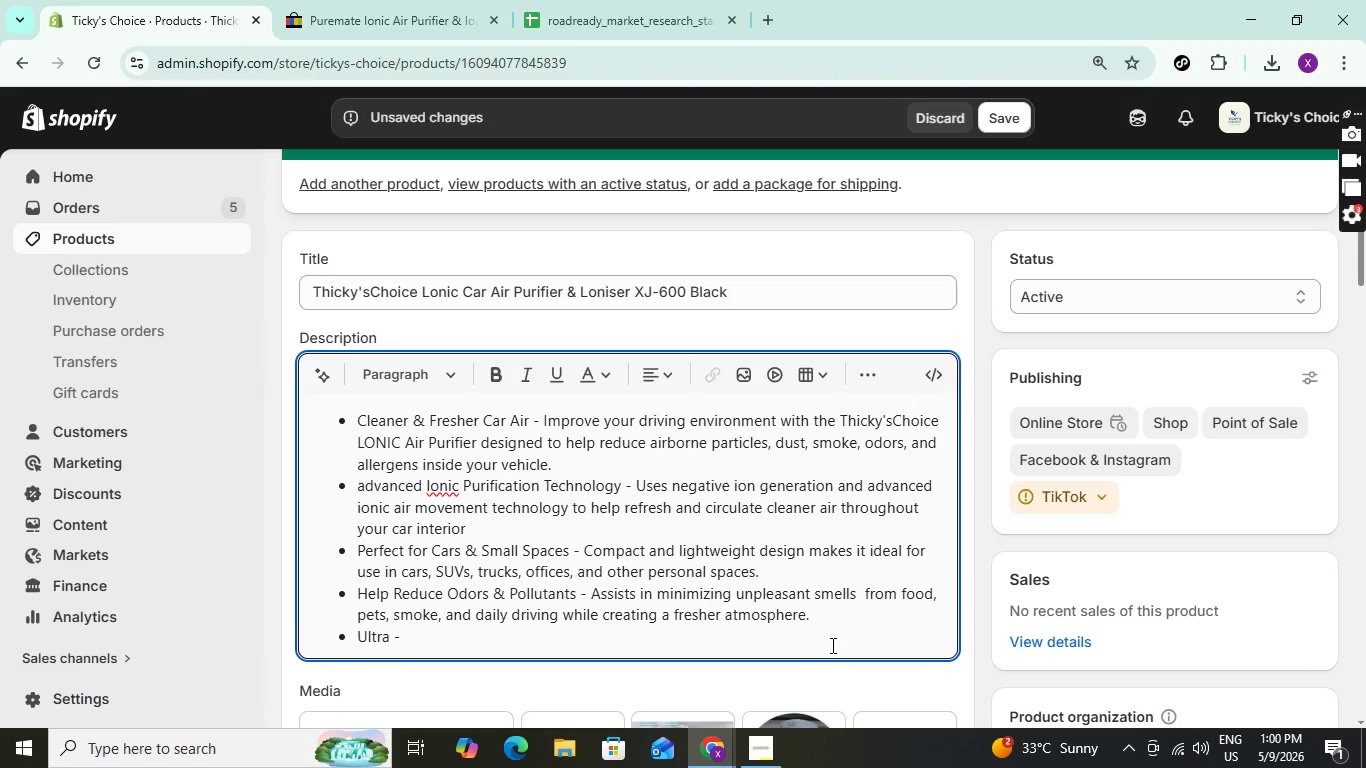 
key(Backspace)
 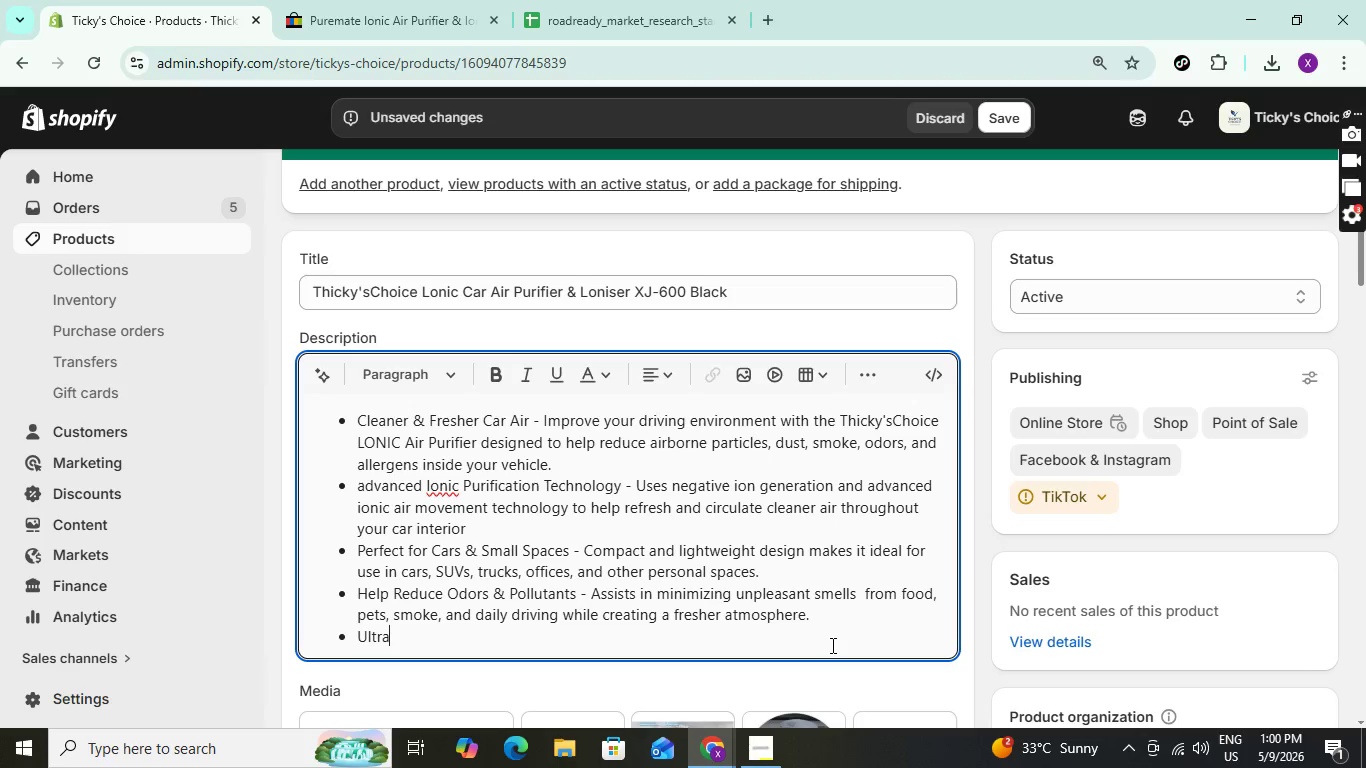 
key(Backspace)
 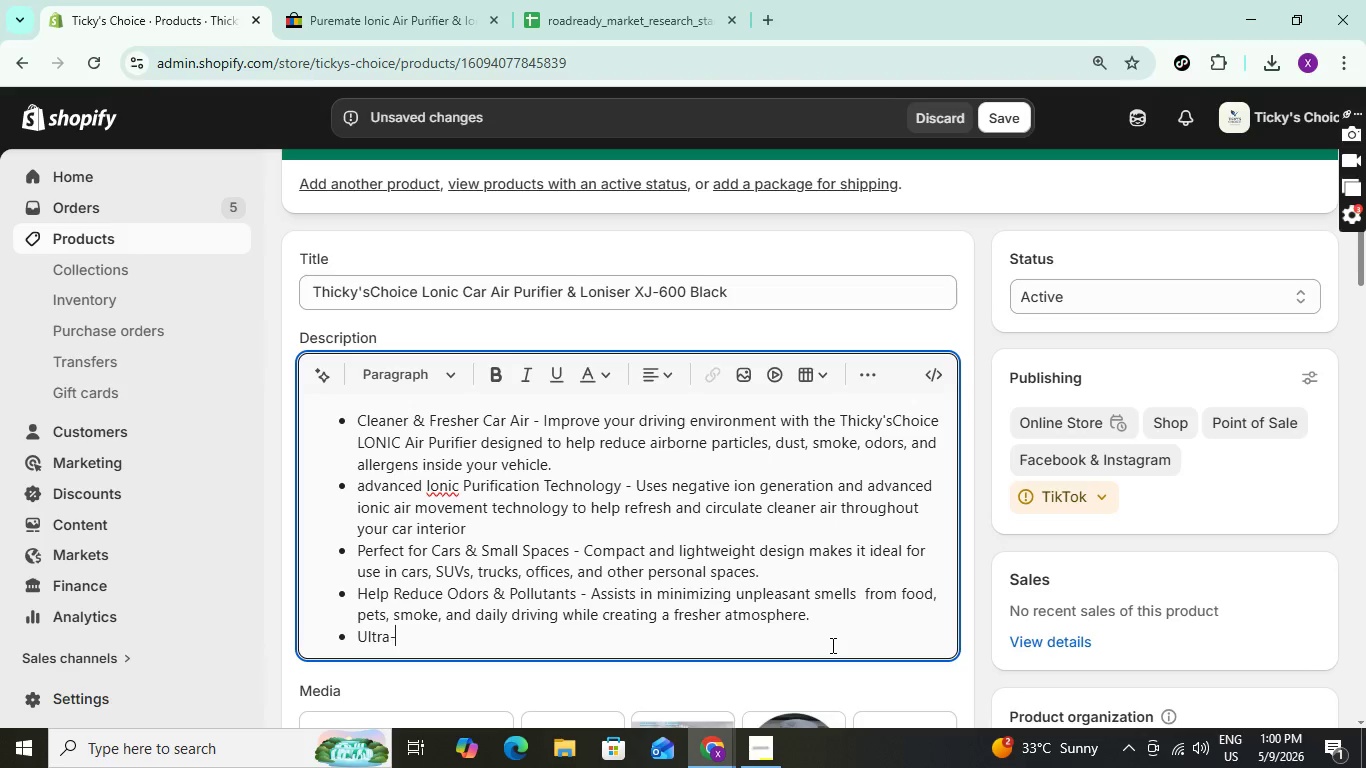 
key(Minus)
 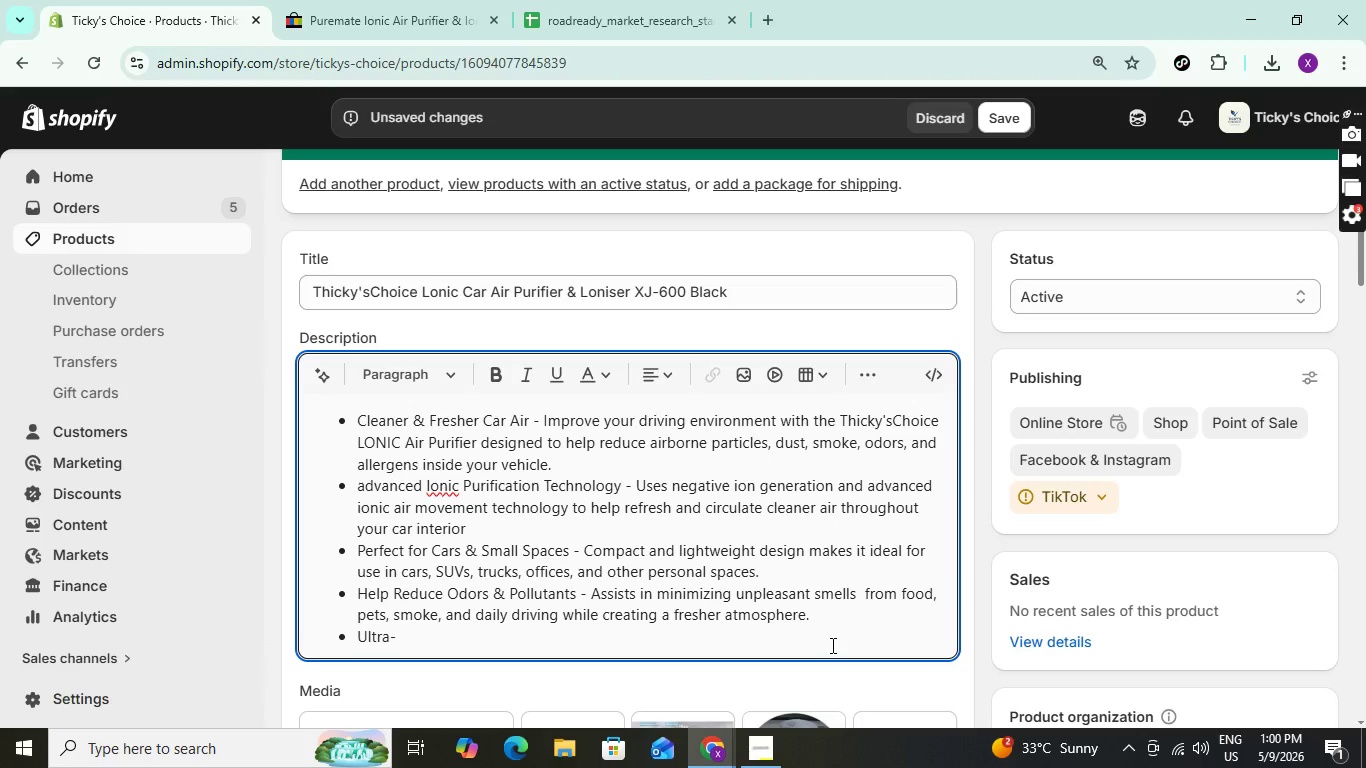 
key(Shift+ShiftLeft)
 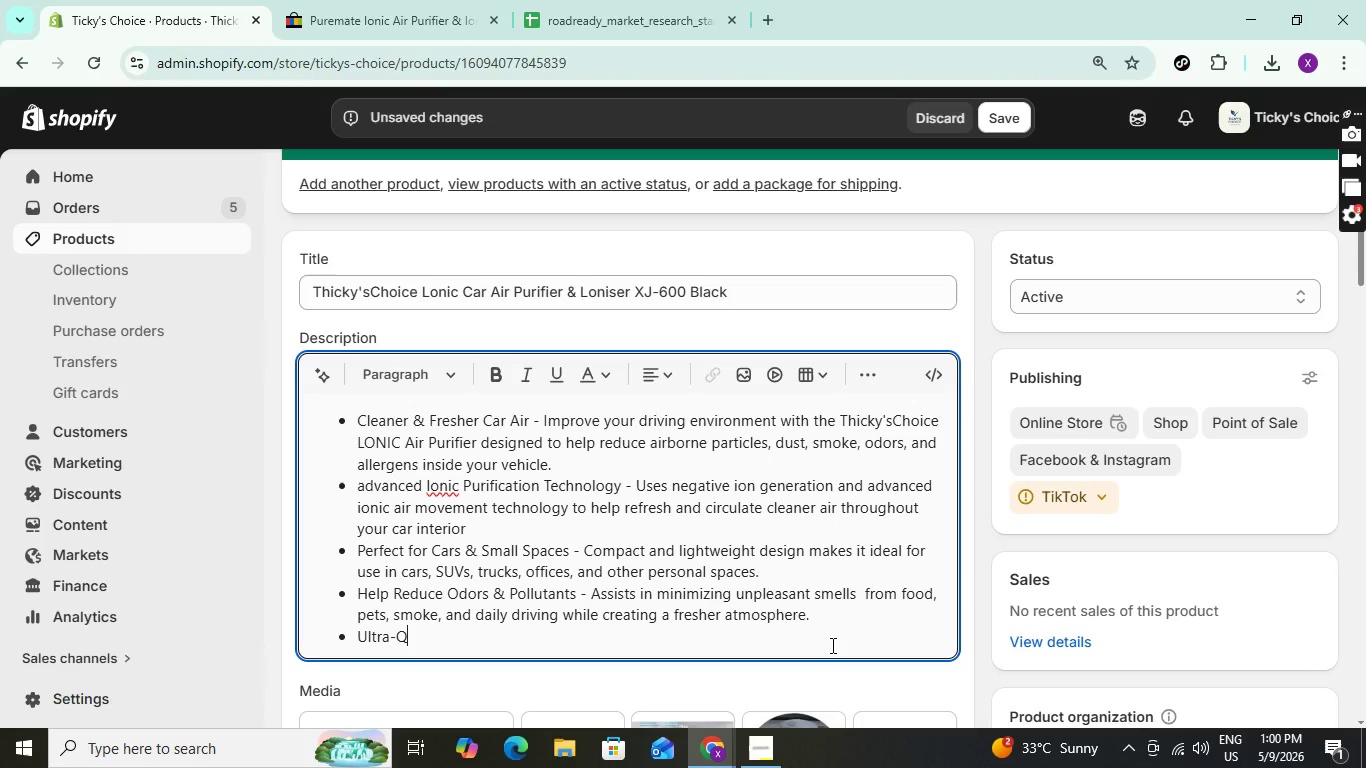 
key(Shift+Q)
 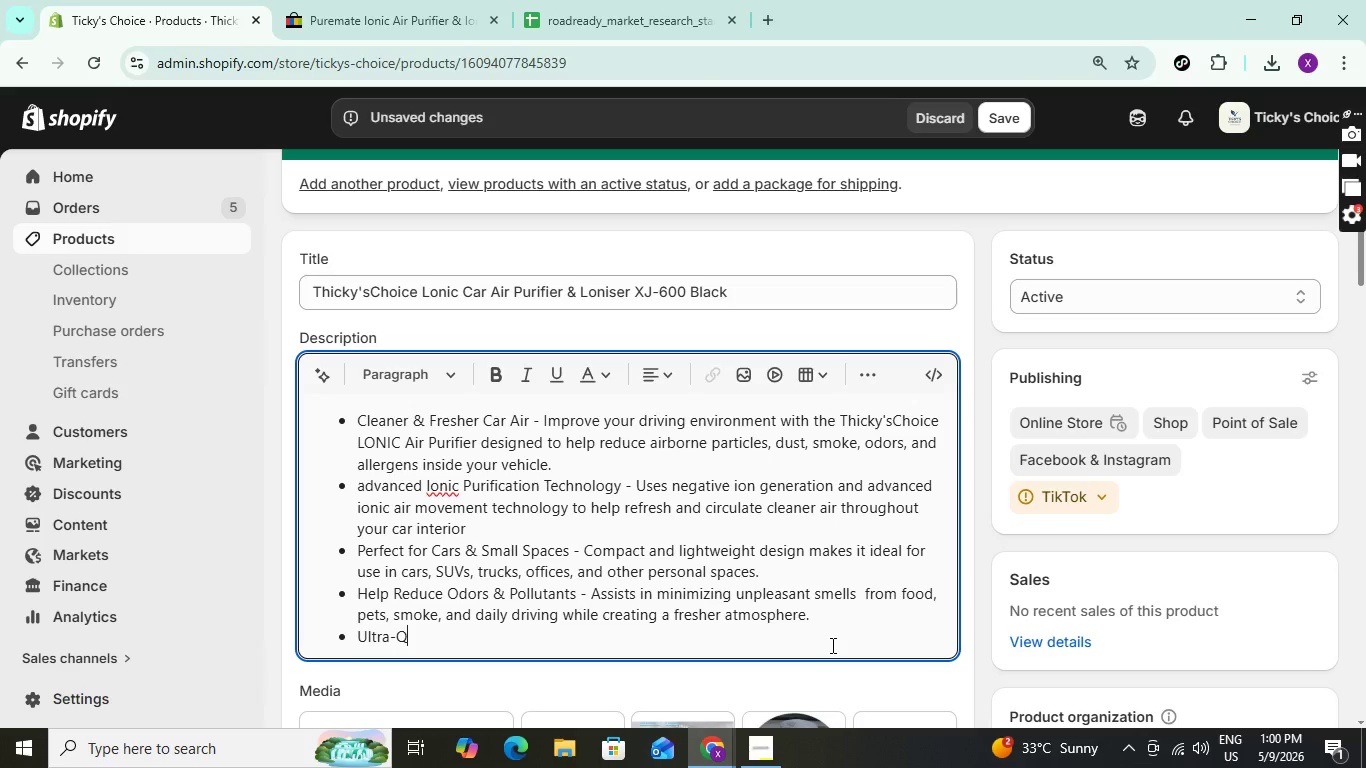 
type(uiet Opera)
 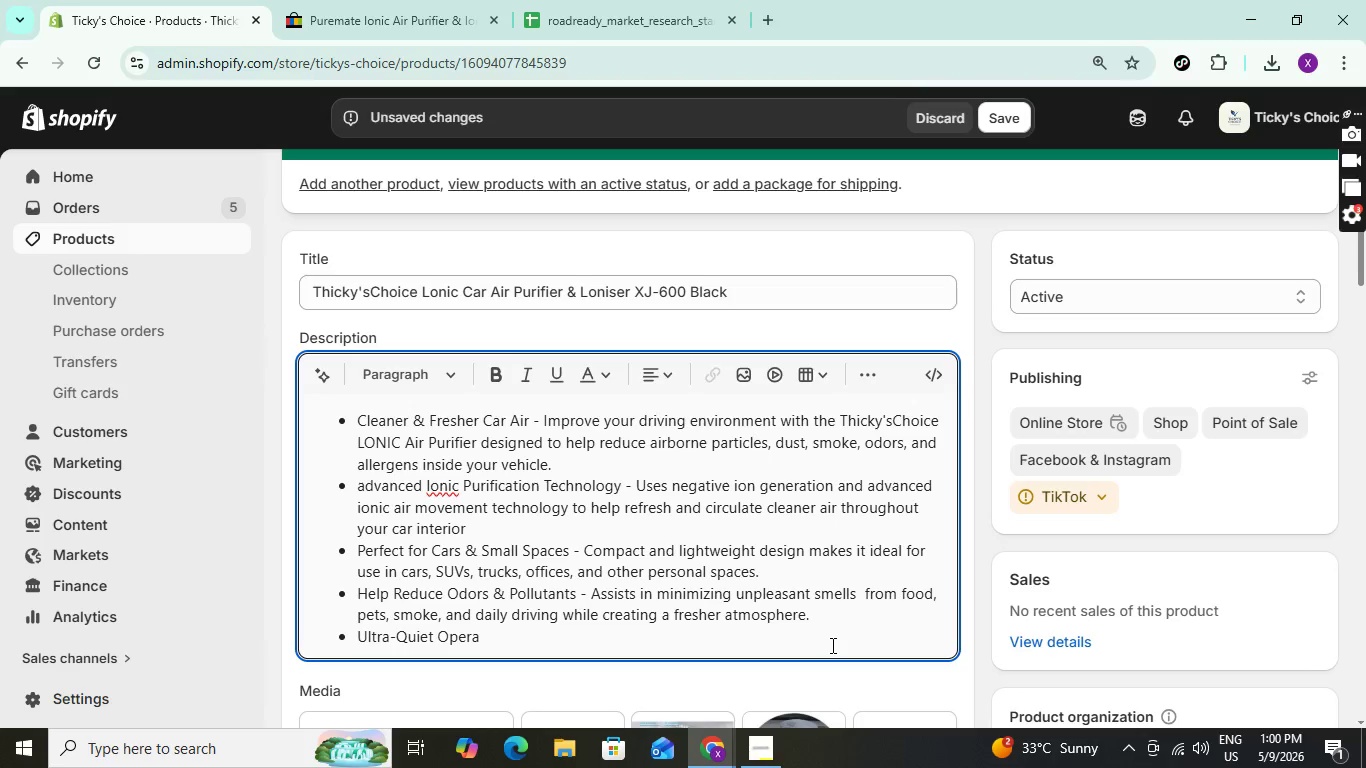 
wait(5.25)
 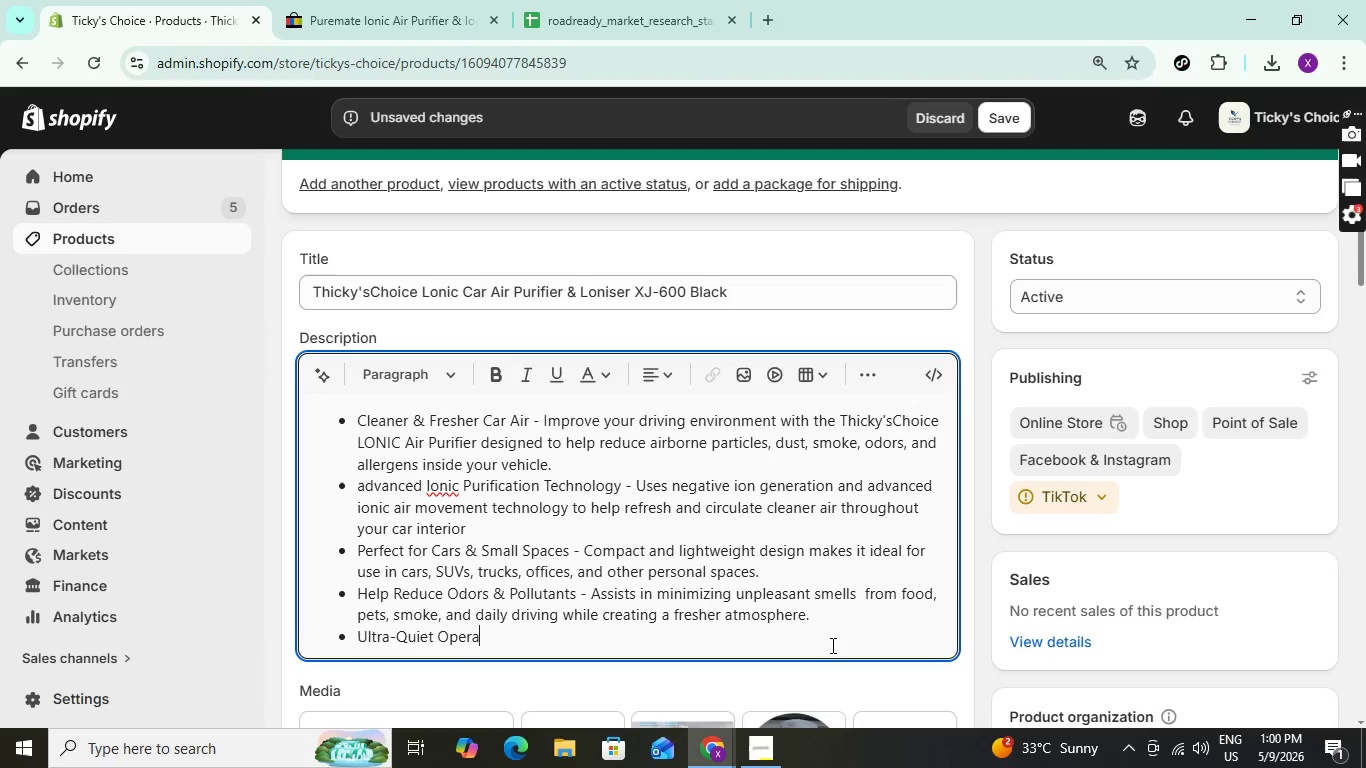 
type(tion- o)
key(Backspace)
type(Operat)
 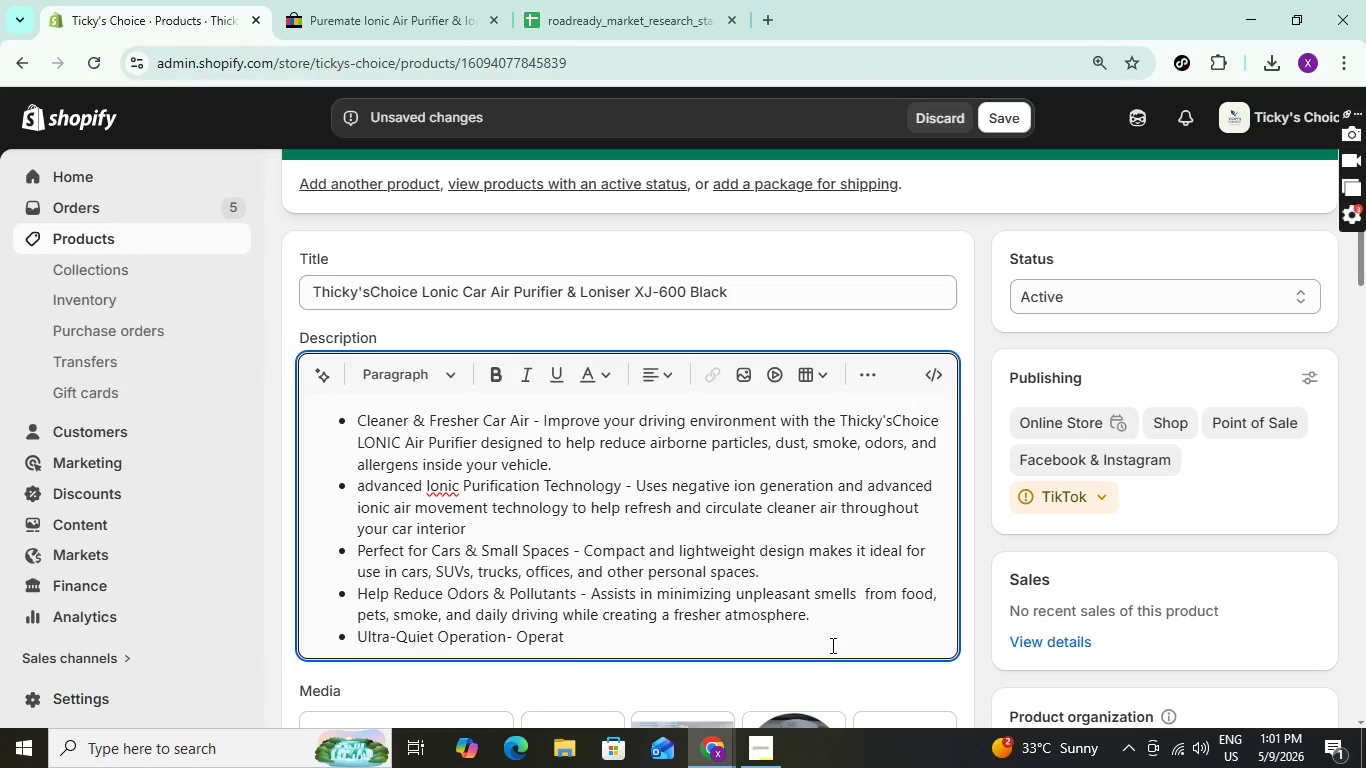 
type(es )
 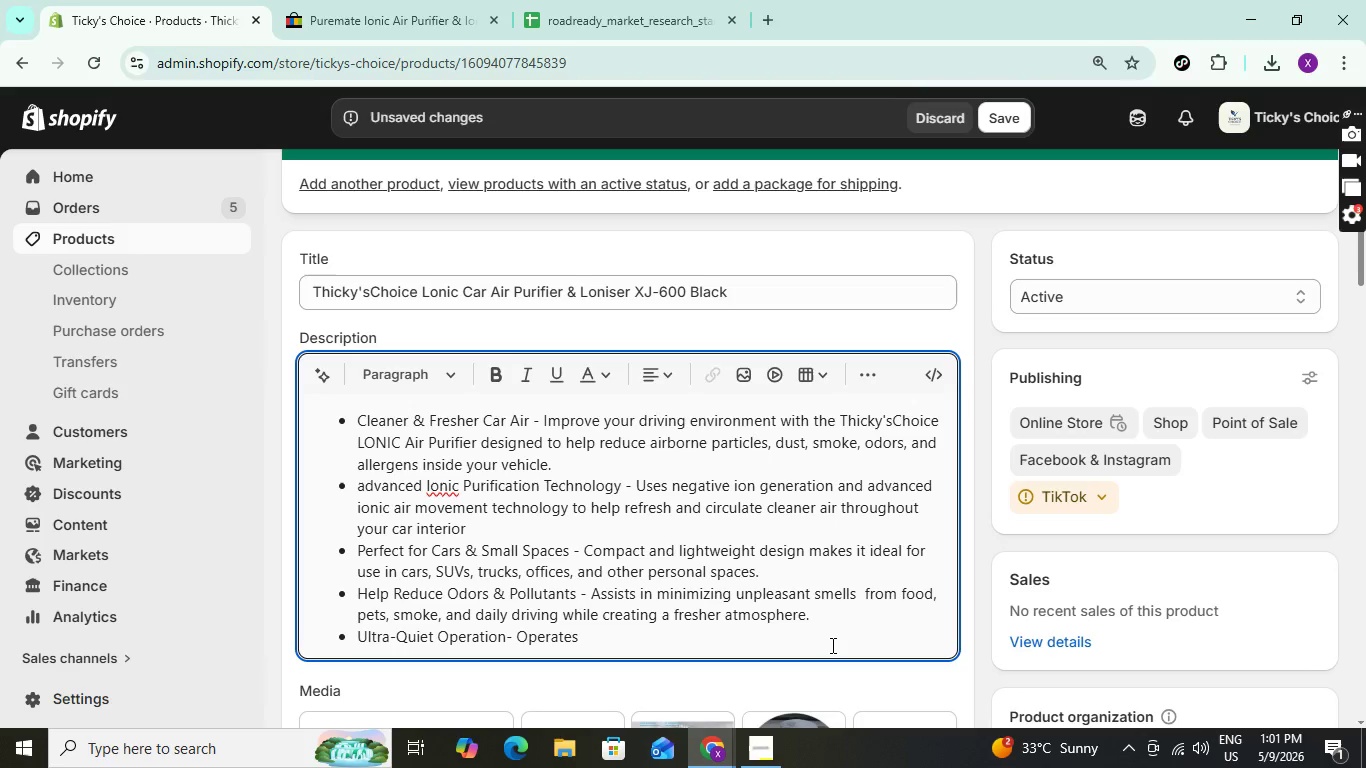 
type(at an ext)
 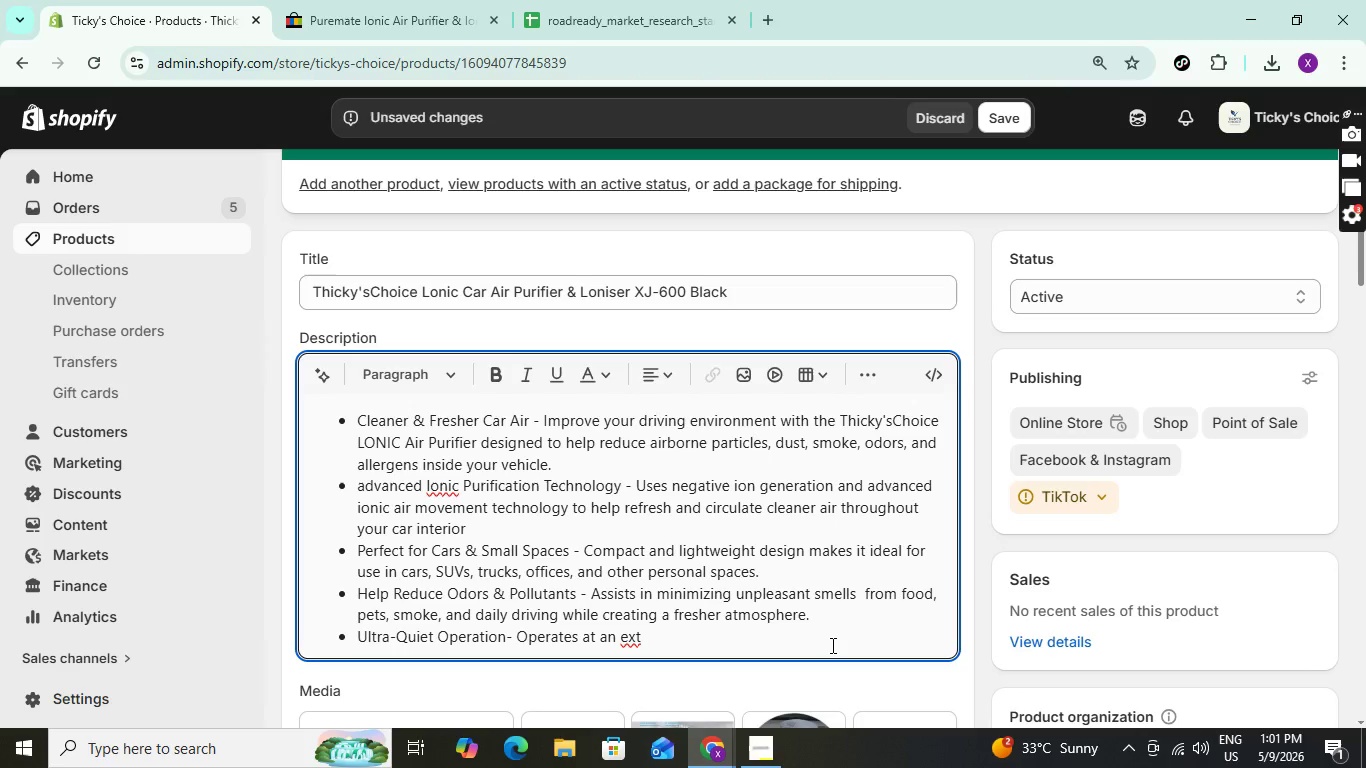 
type(rem)
 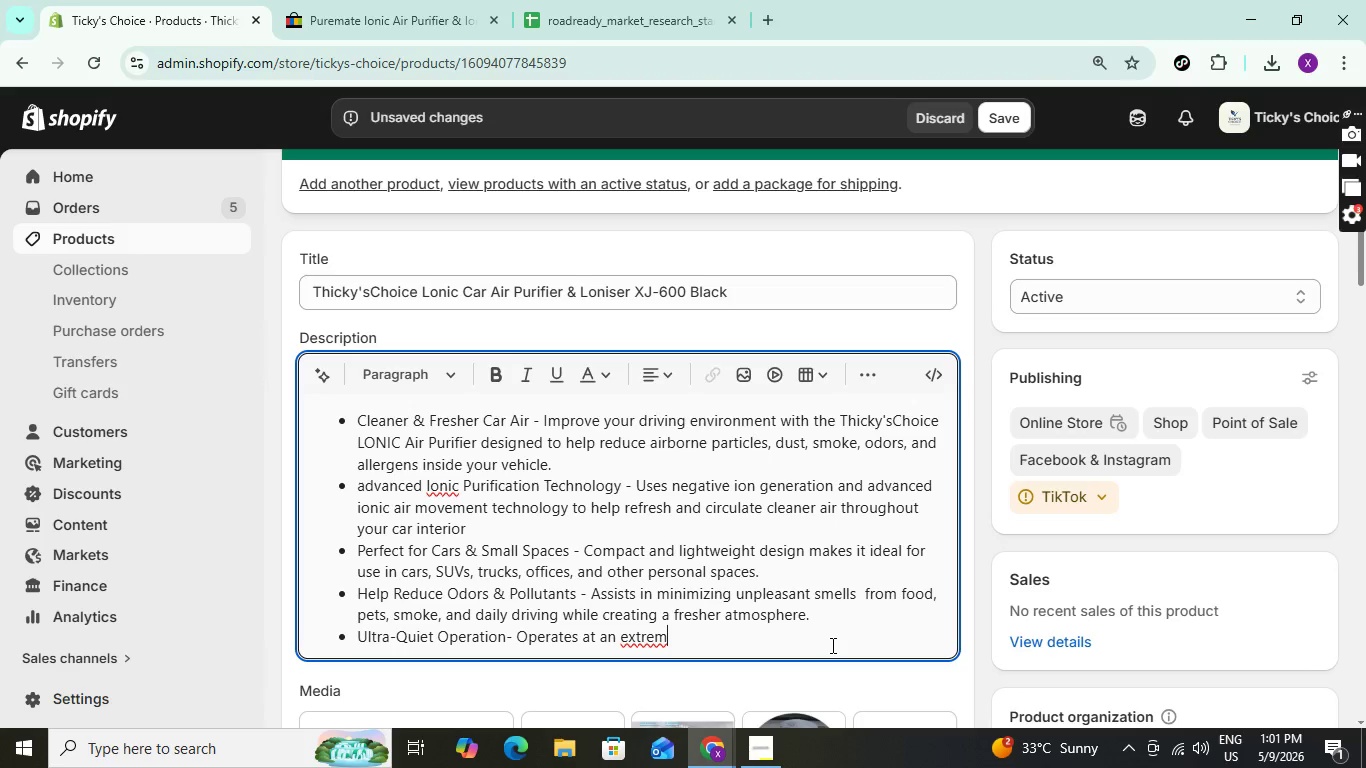 
wait(11.64)
 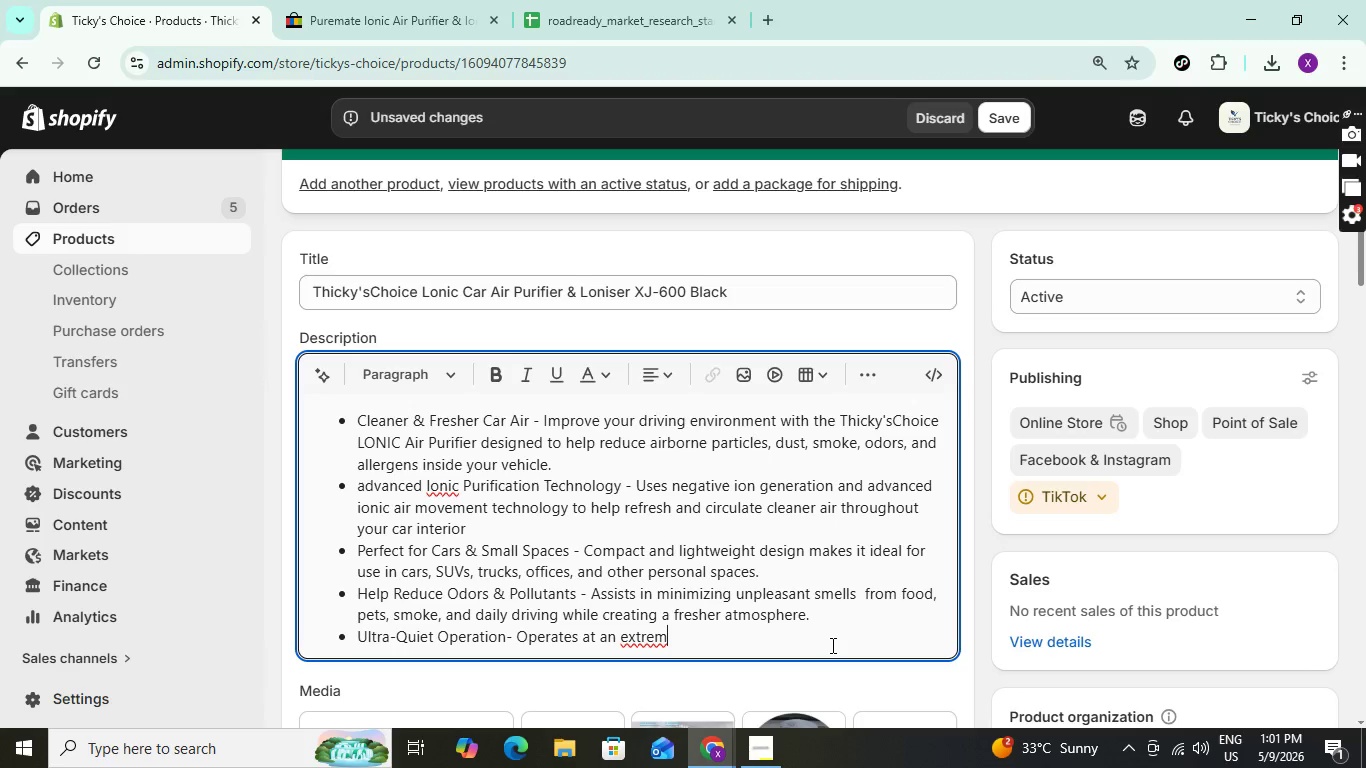 
type(ely )
 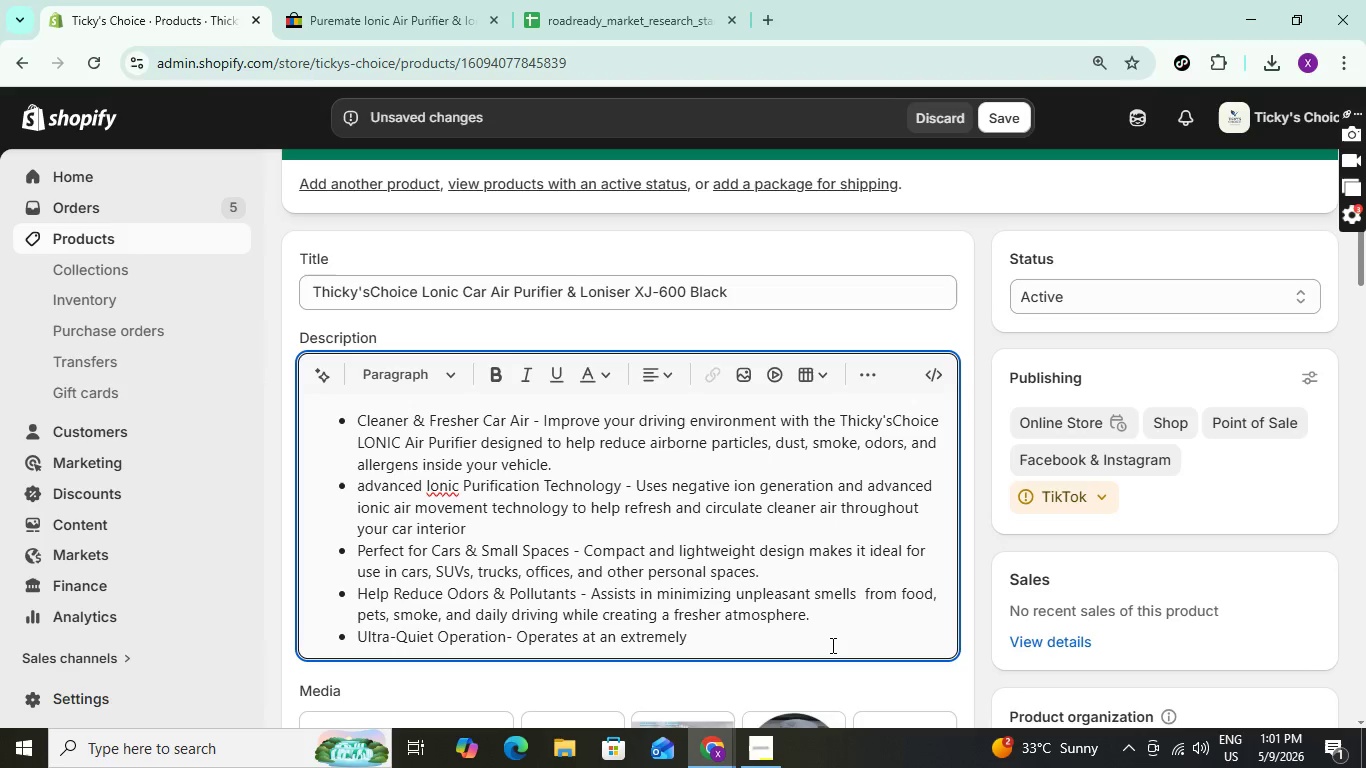 
wait(8.91)
 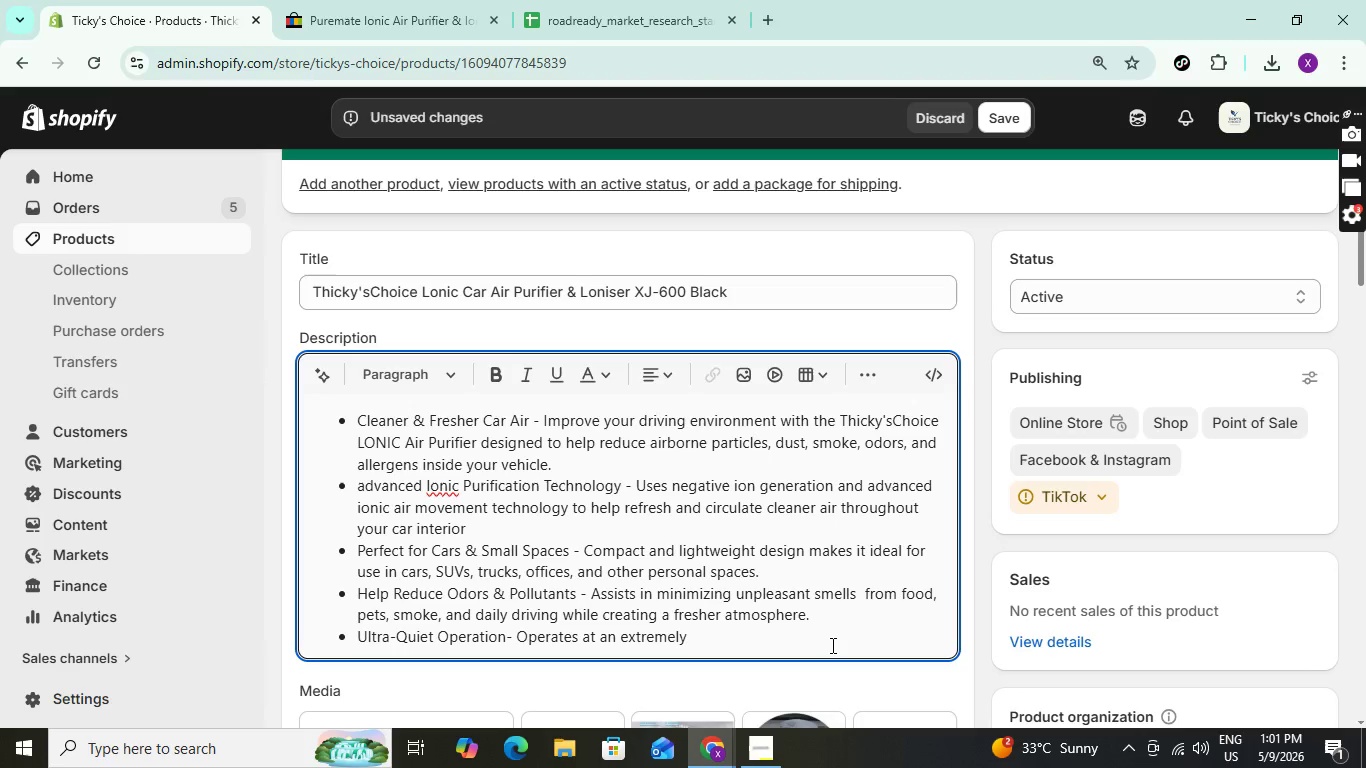 
type(low )
 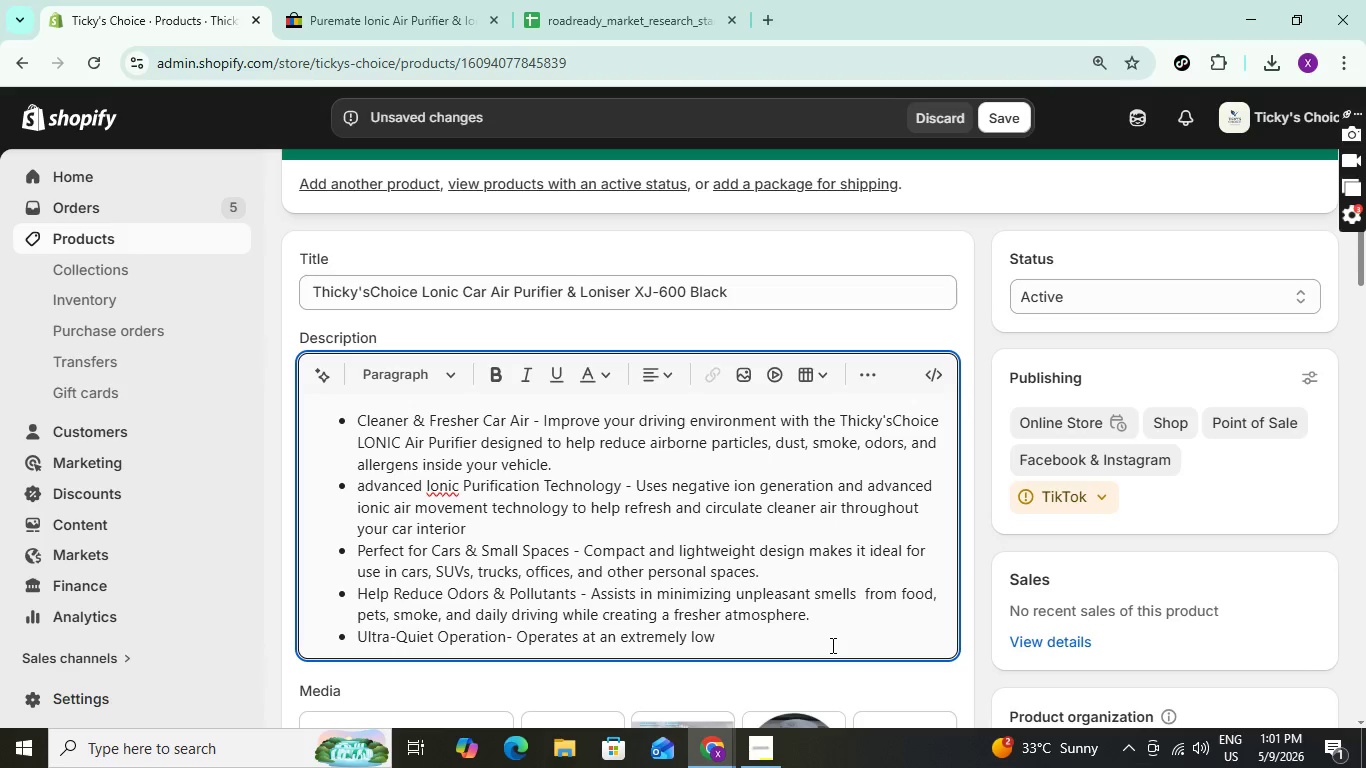 
type(2b)
key(Backspace)
type(dB noise leve)
 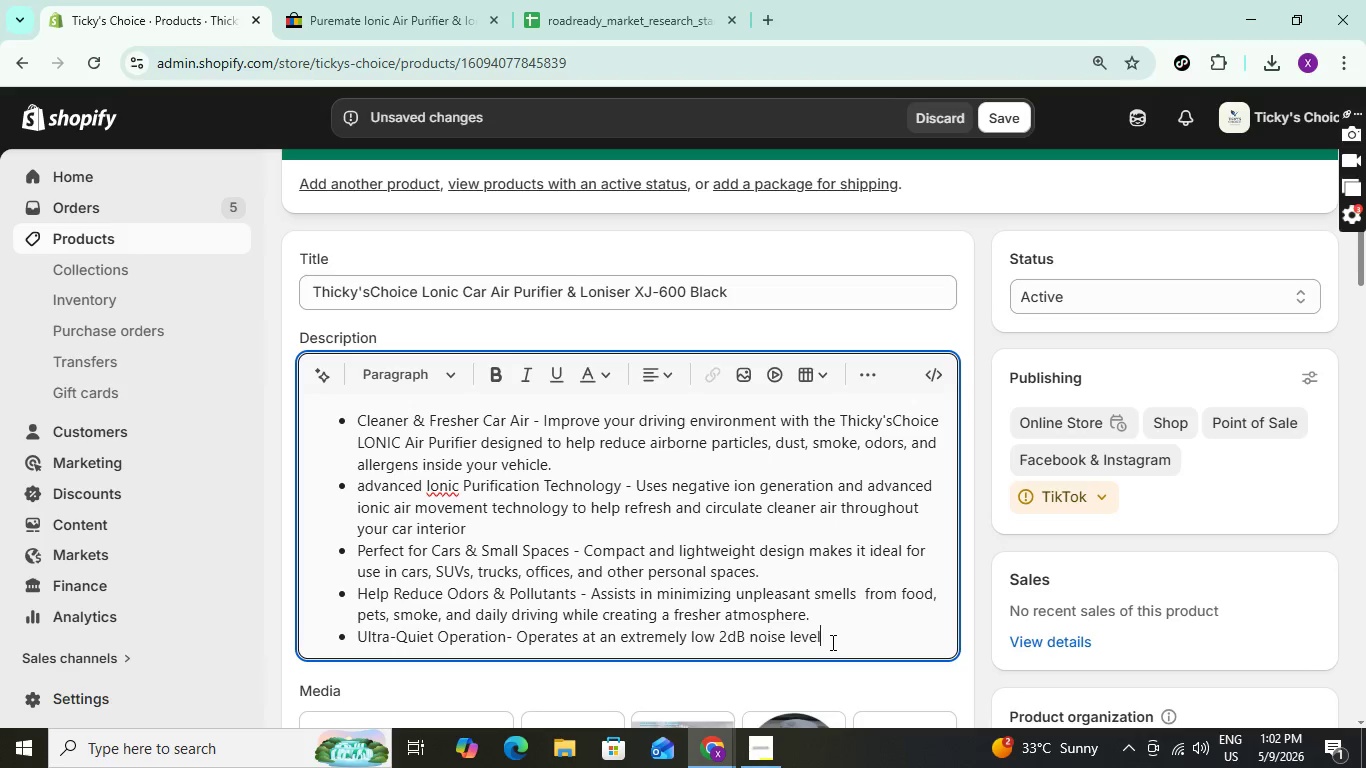 
key(L)
 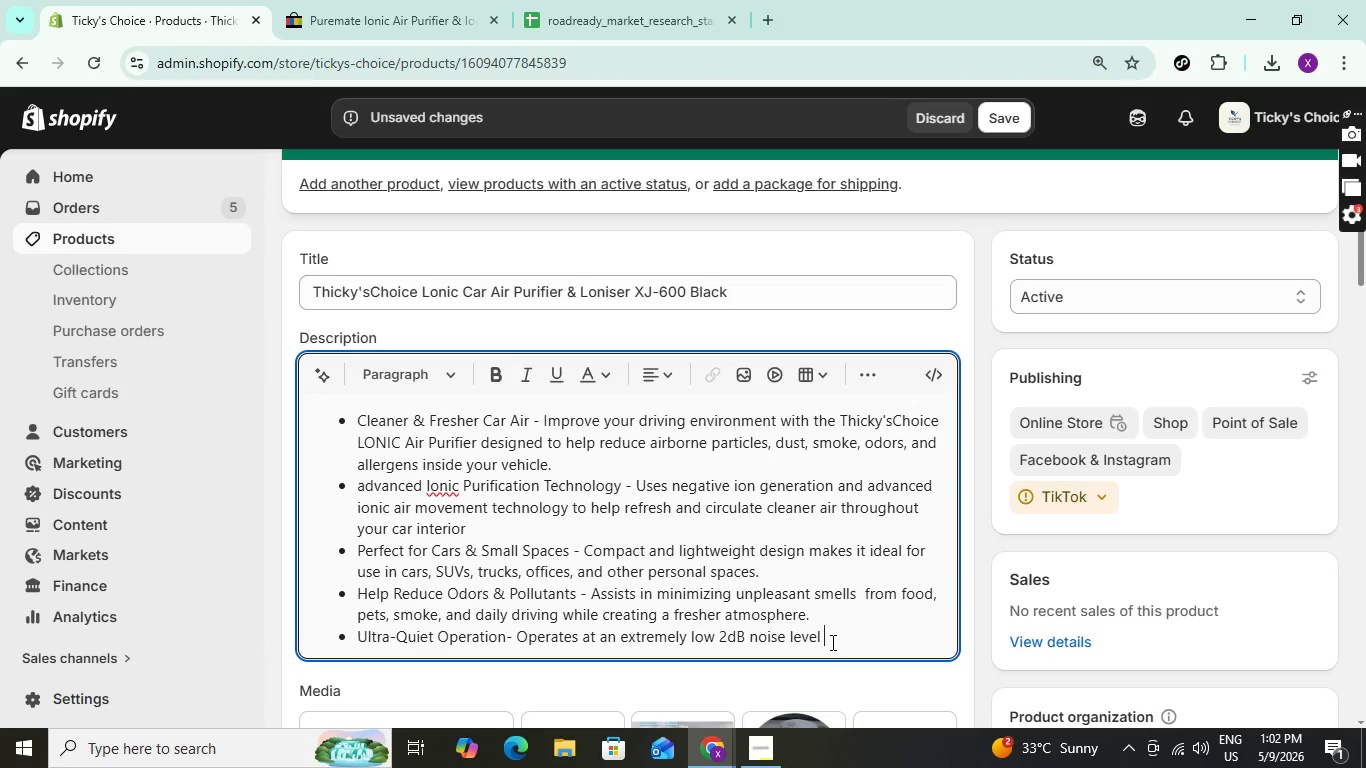 
key(Space)
 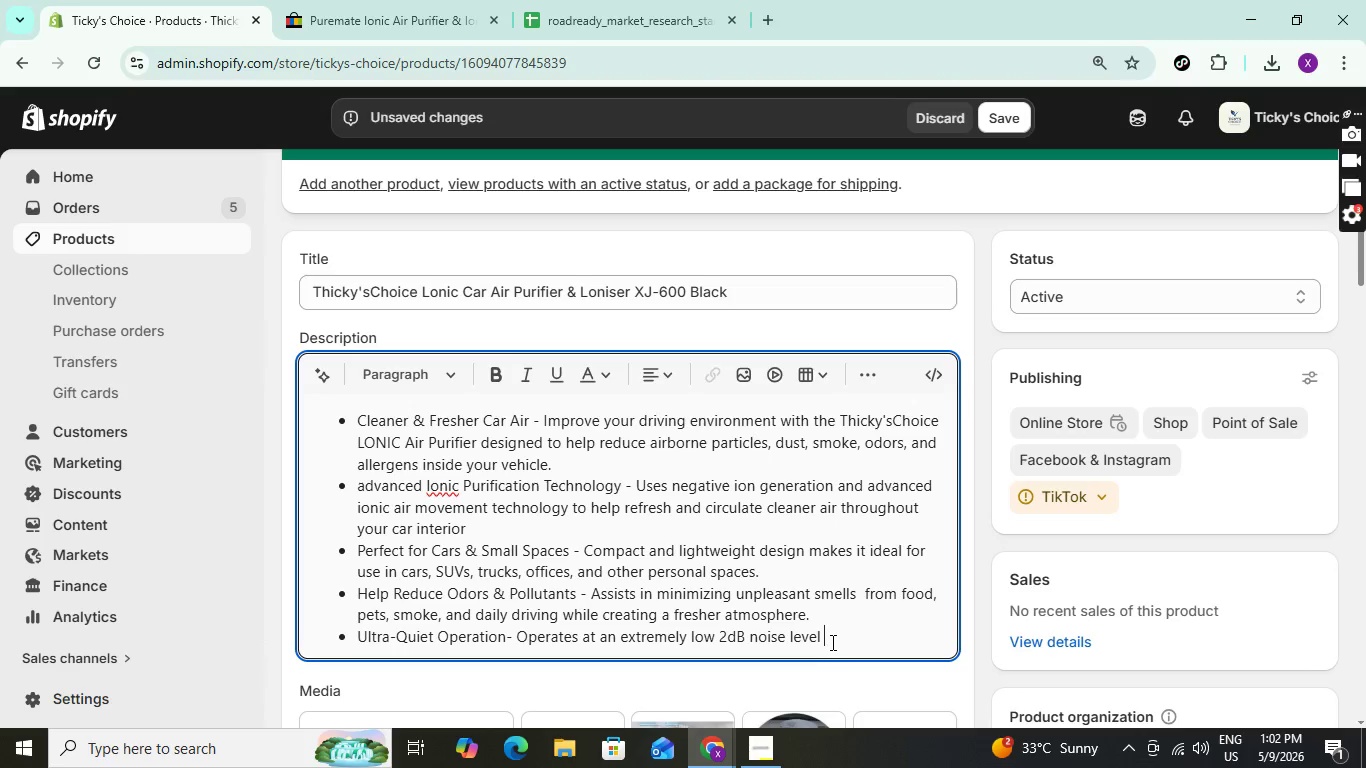 
type(for a)
 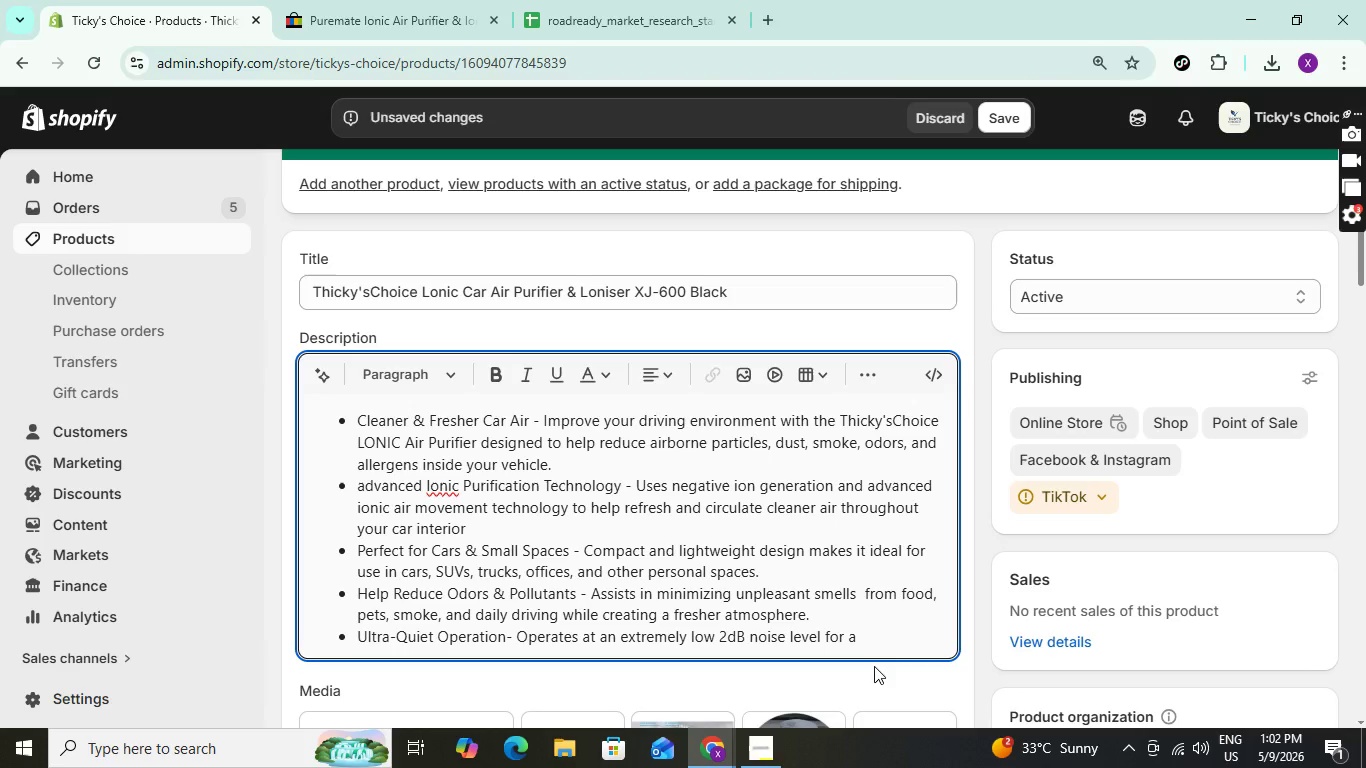 
wait(7.73)
 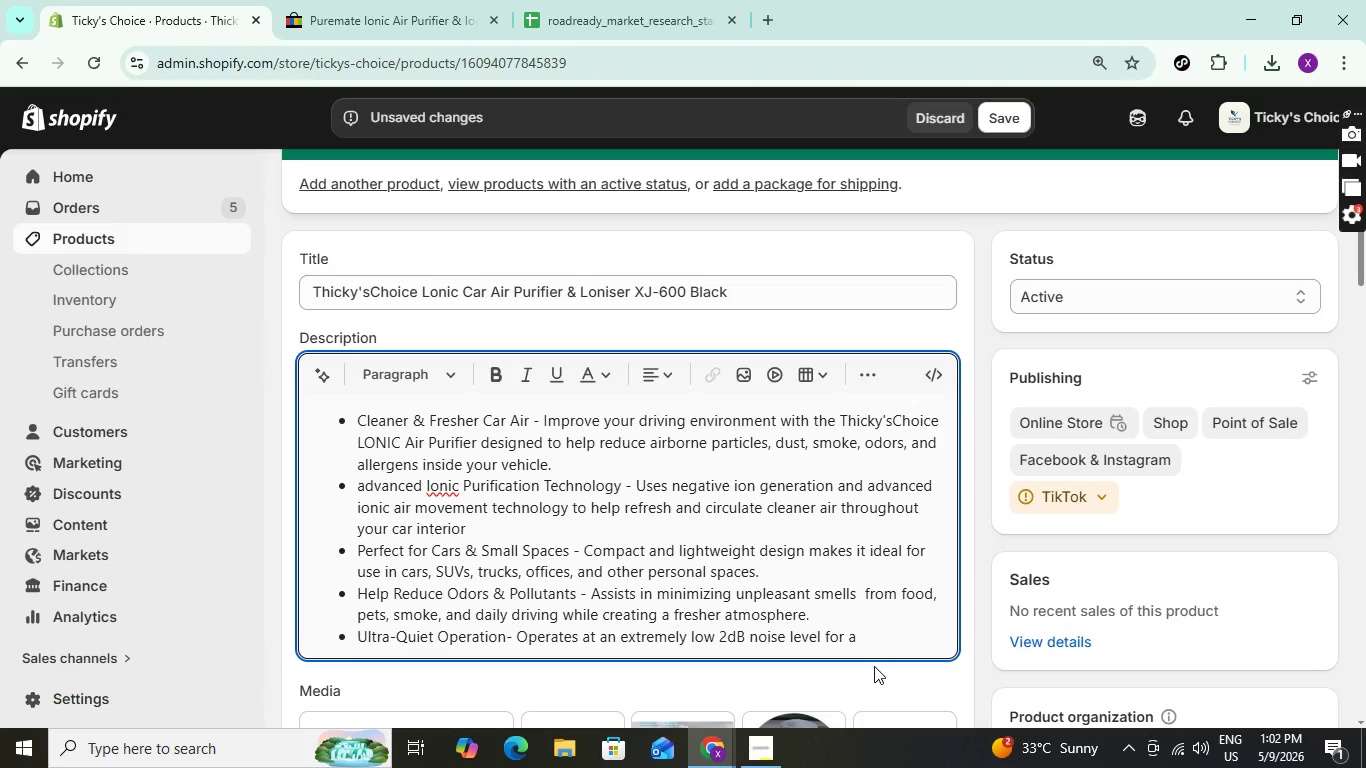 
type( silent and distraction )
 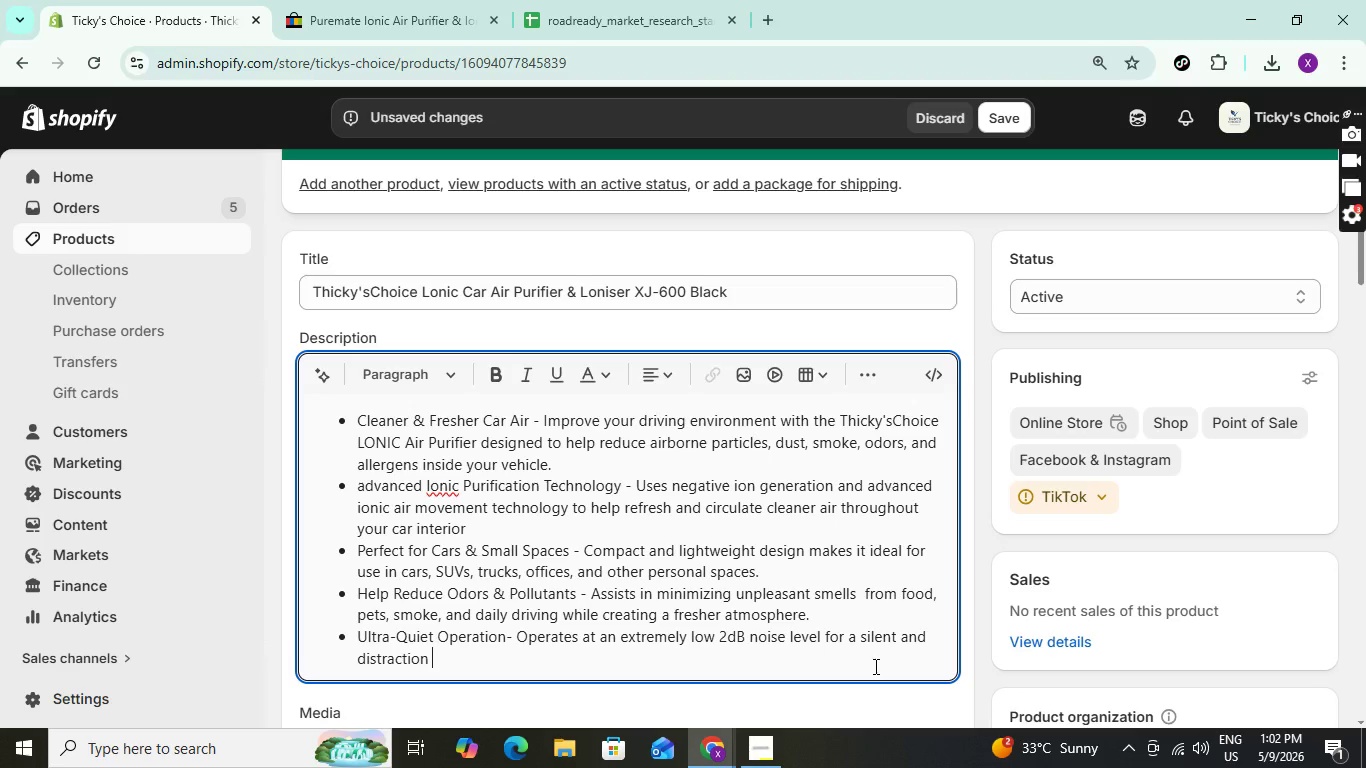 
key(Backspace)
type(-free )
 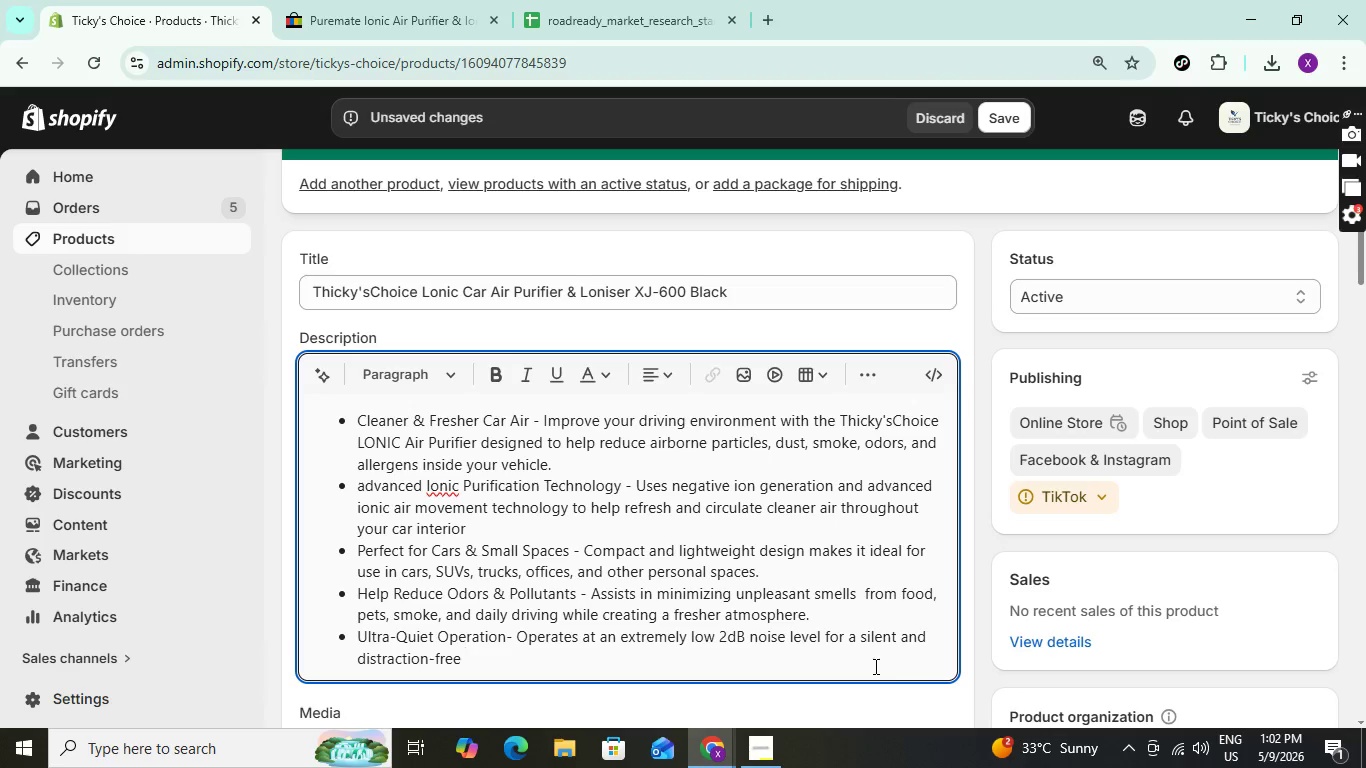 
type(drivin)
 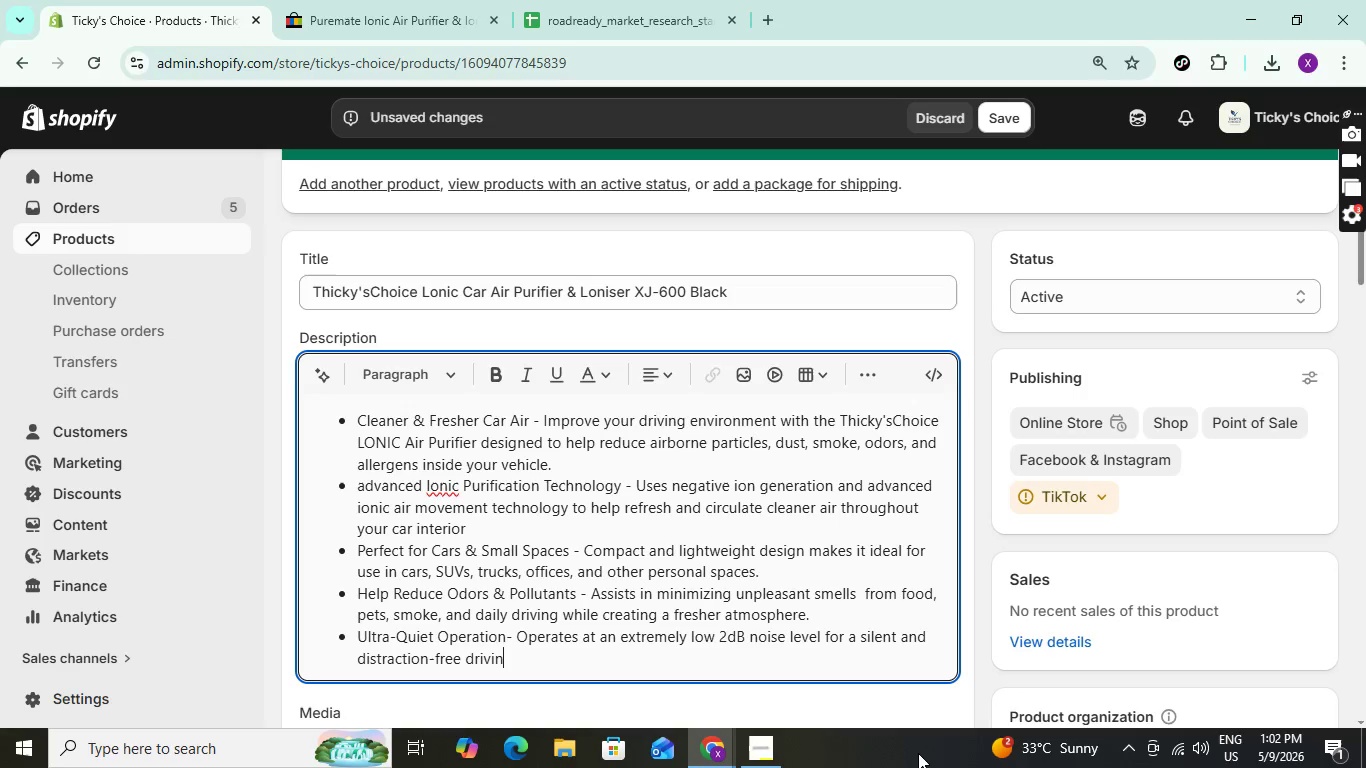 
key(G)
 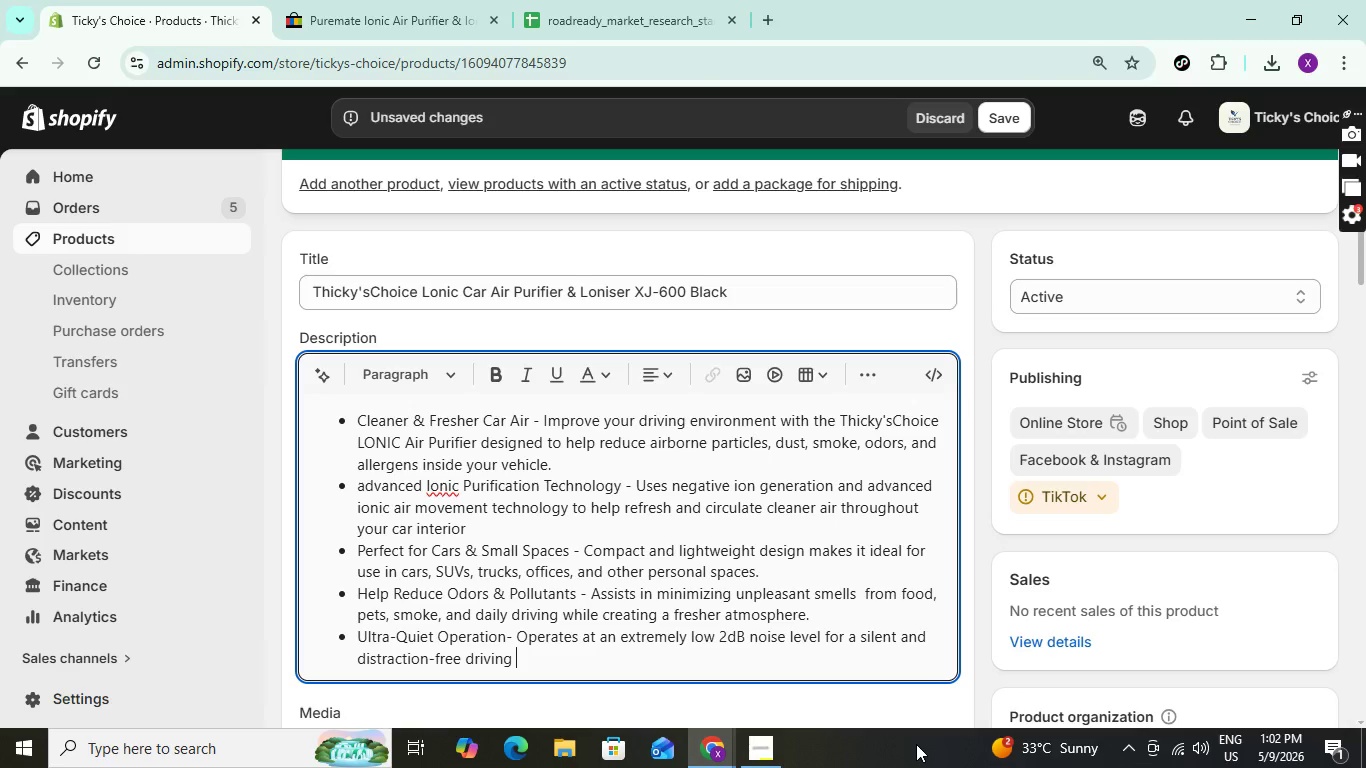 
key(Space)
 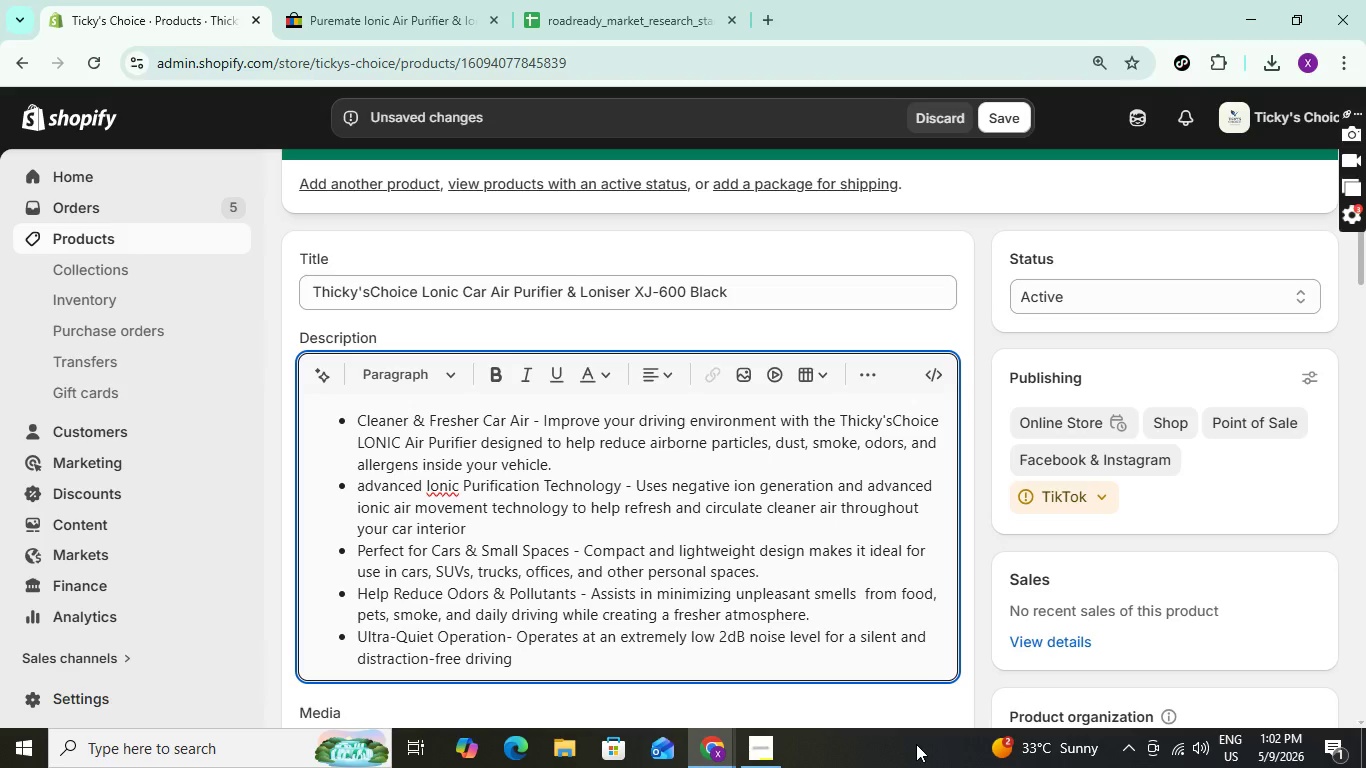 
type(experience)
 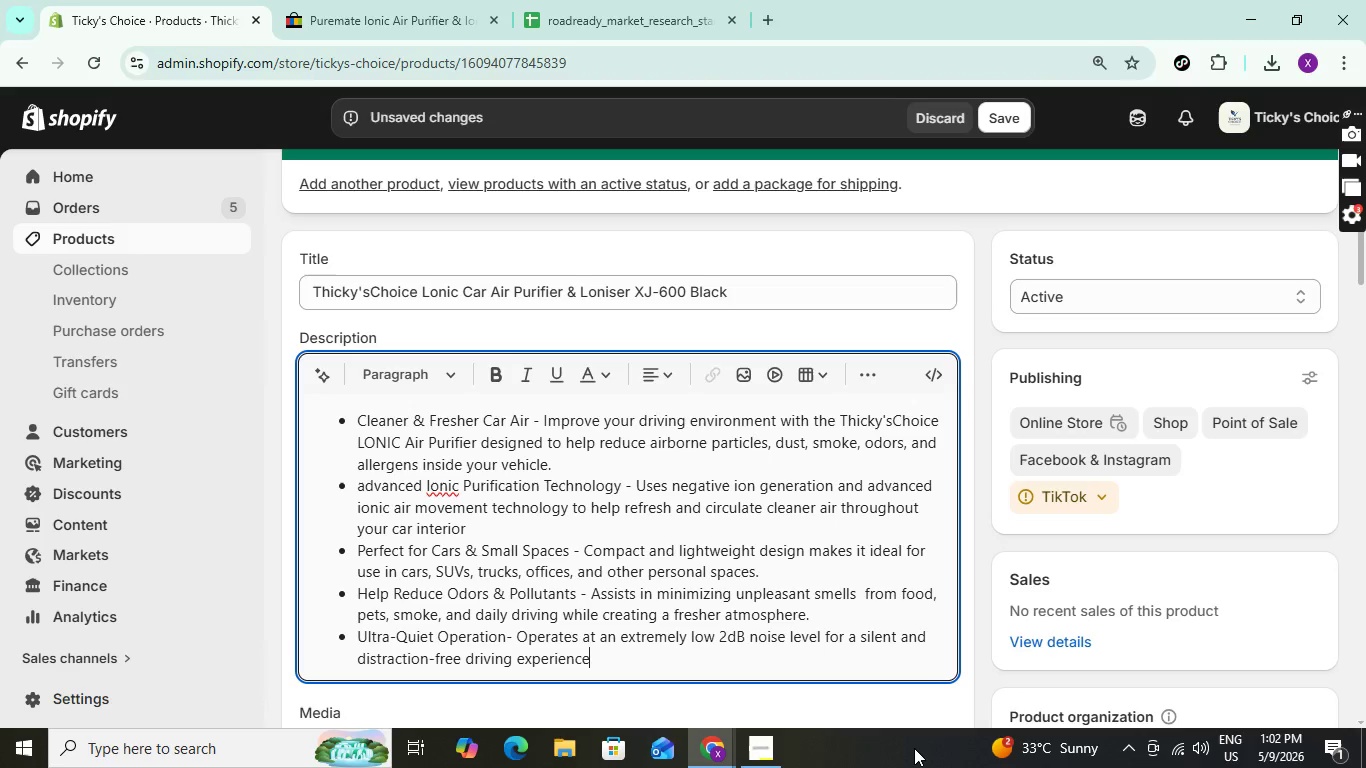 
key(Period)
 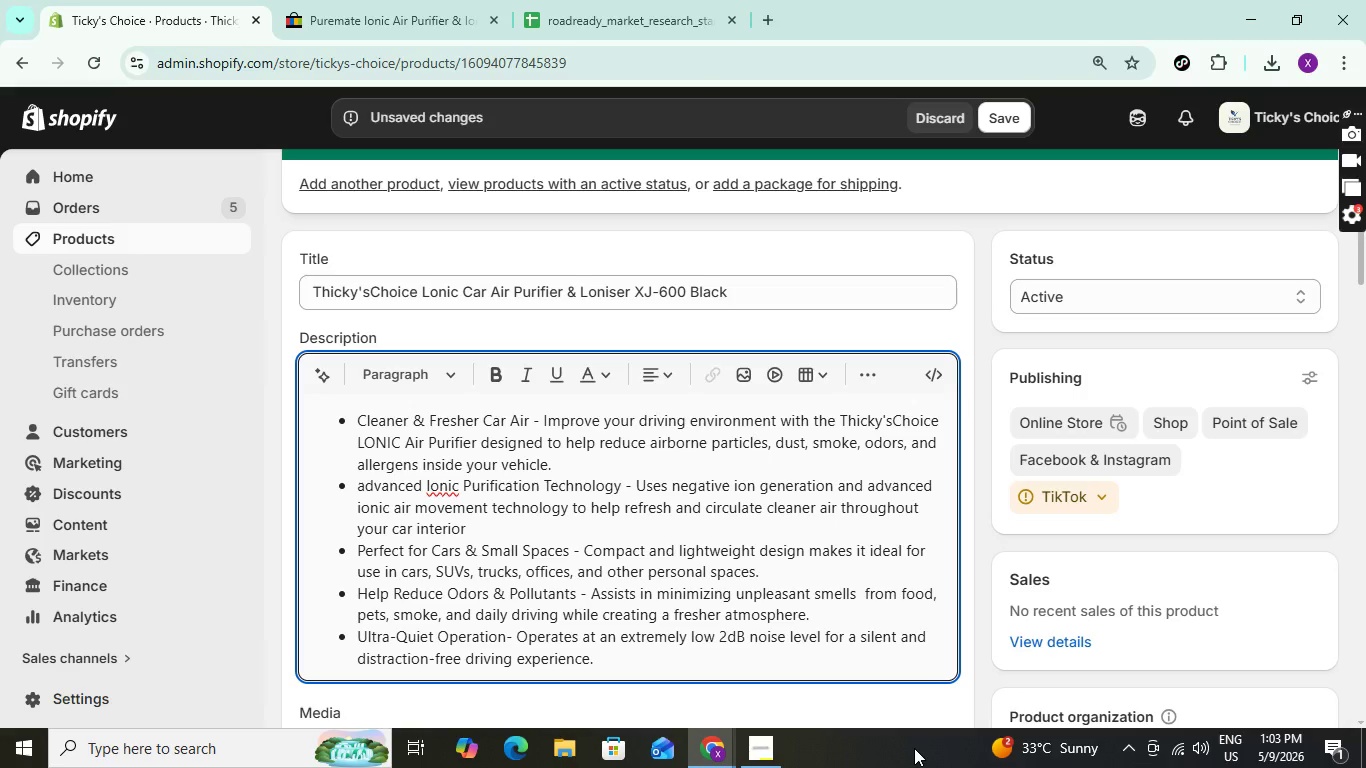 
key(Enter)
 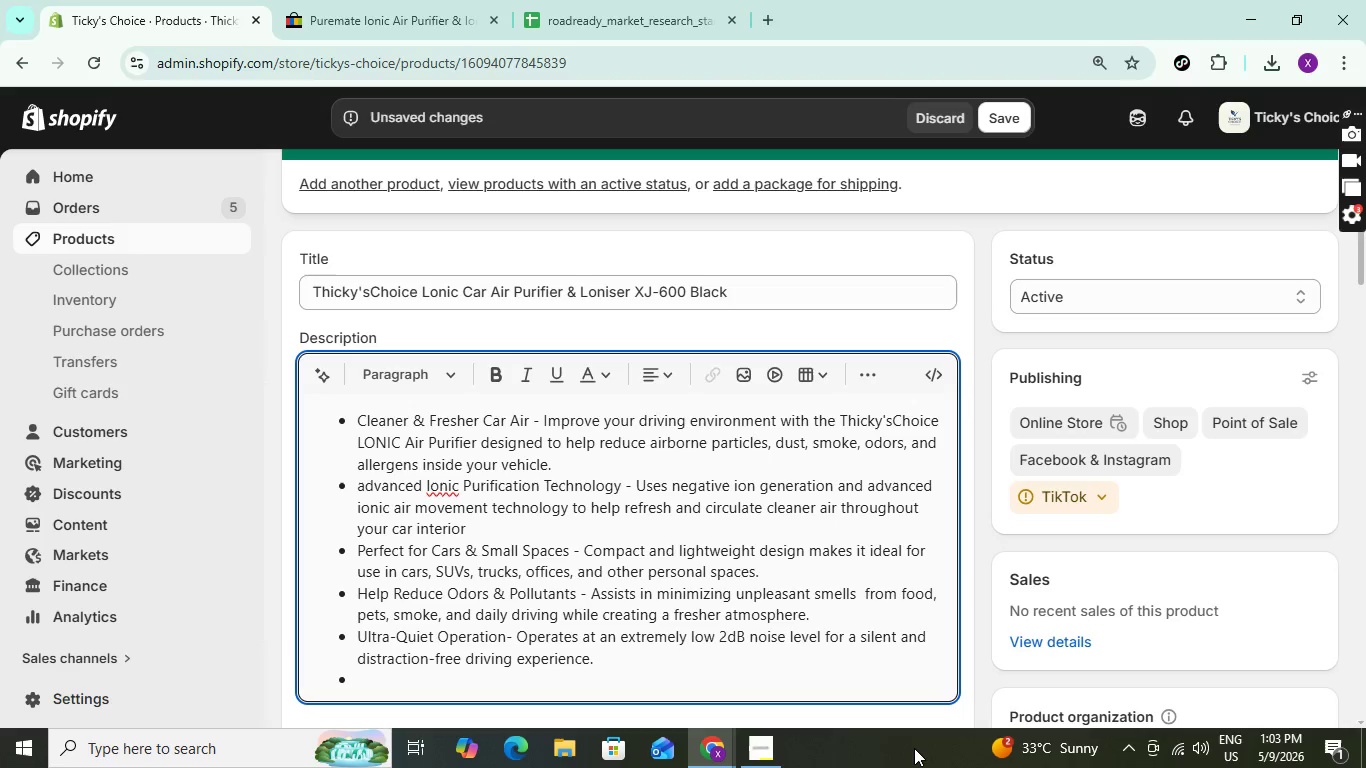 
wait(24.22)
 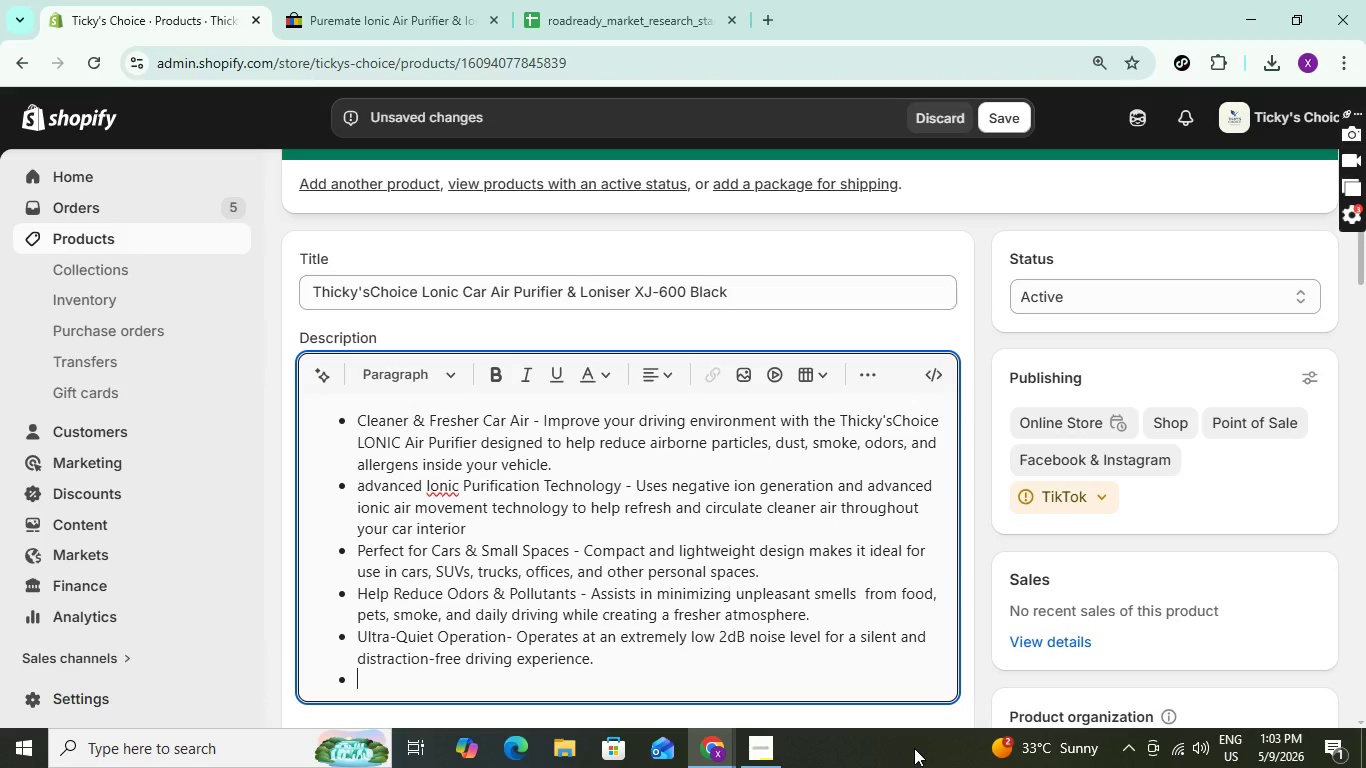 
key(Control+M)
 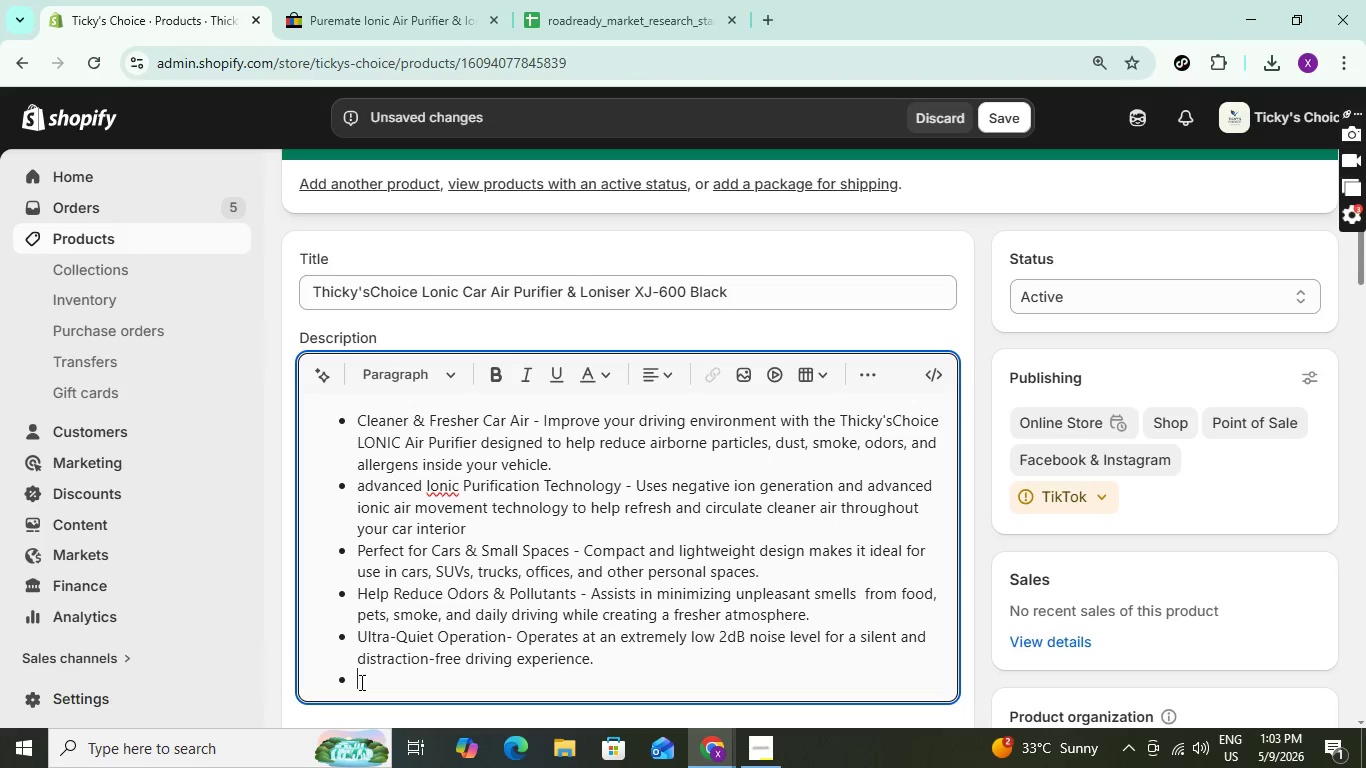 
left_click([360, 682])
 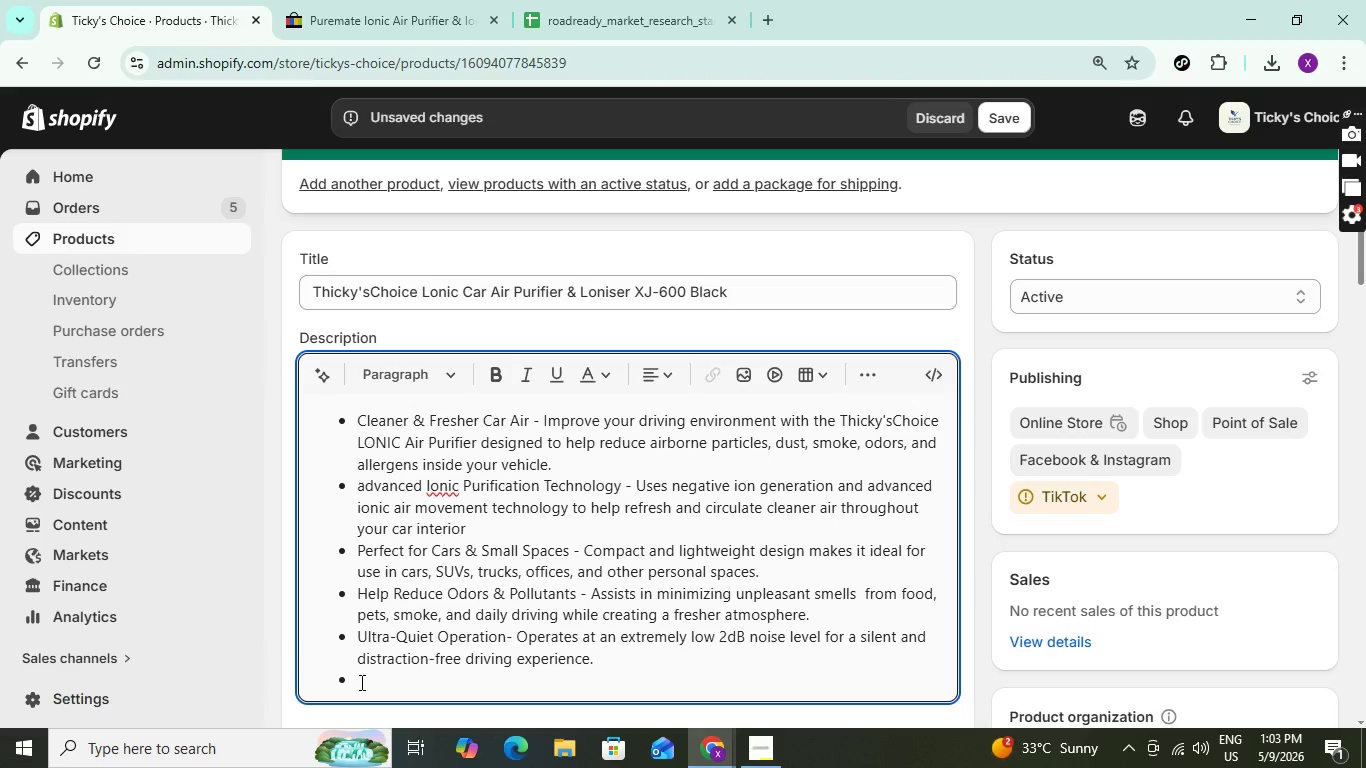 
key(Control+M)
 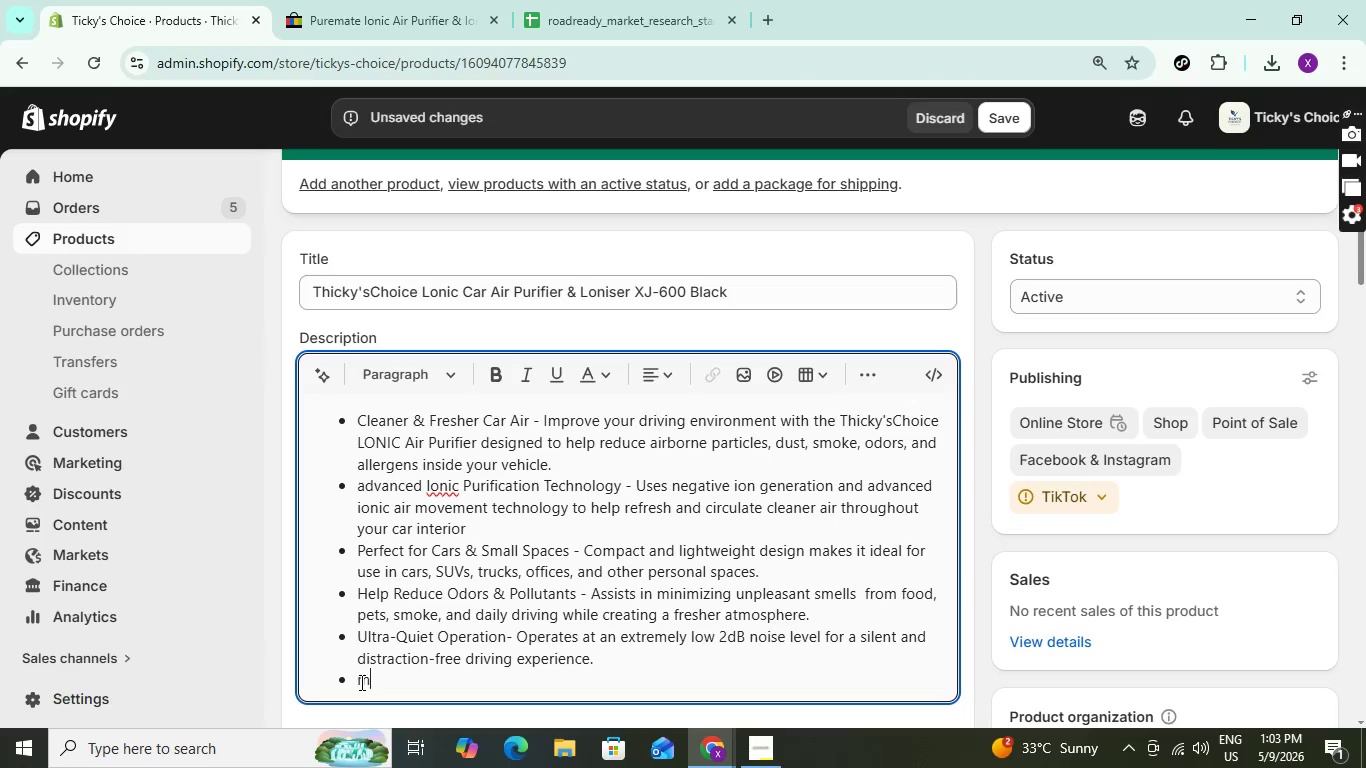 
key(M)
 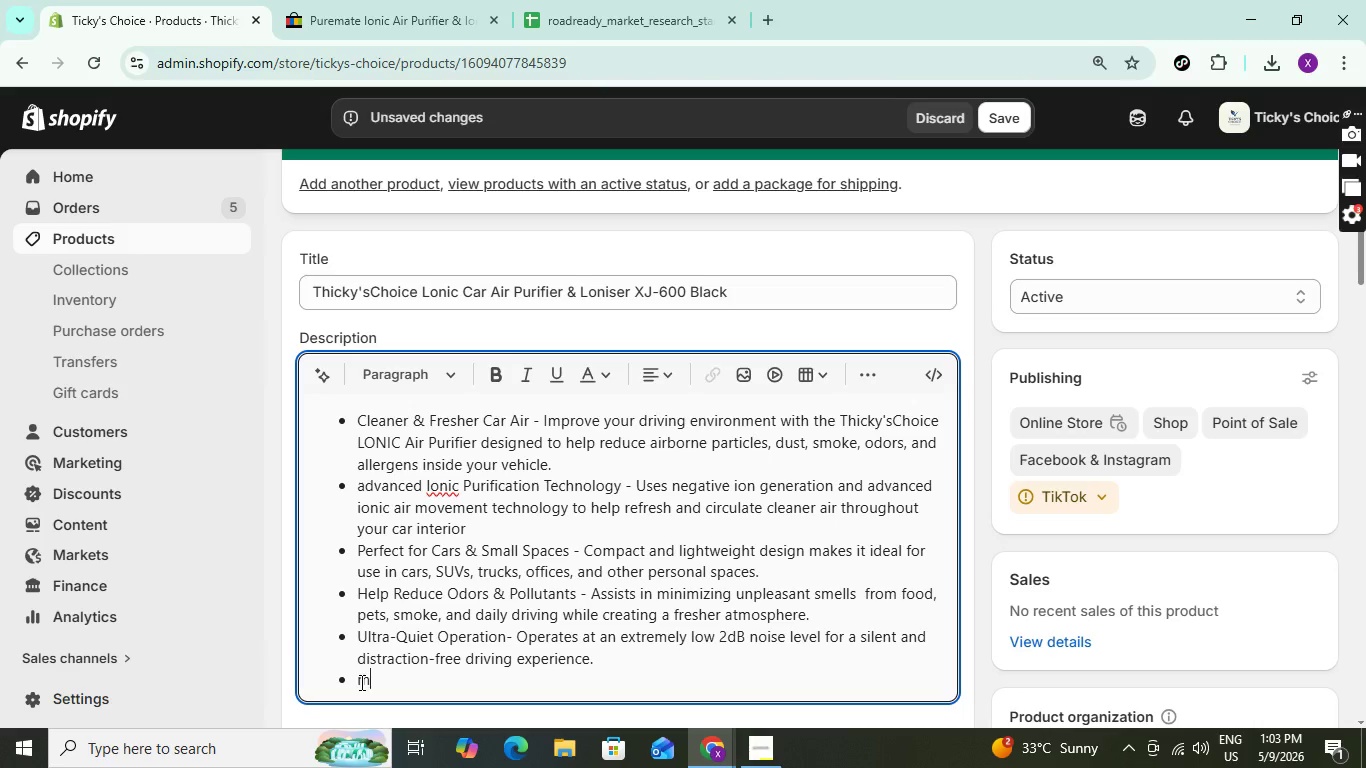 
key(Backspace)
 